 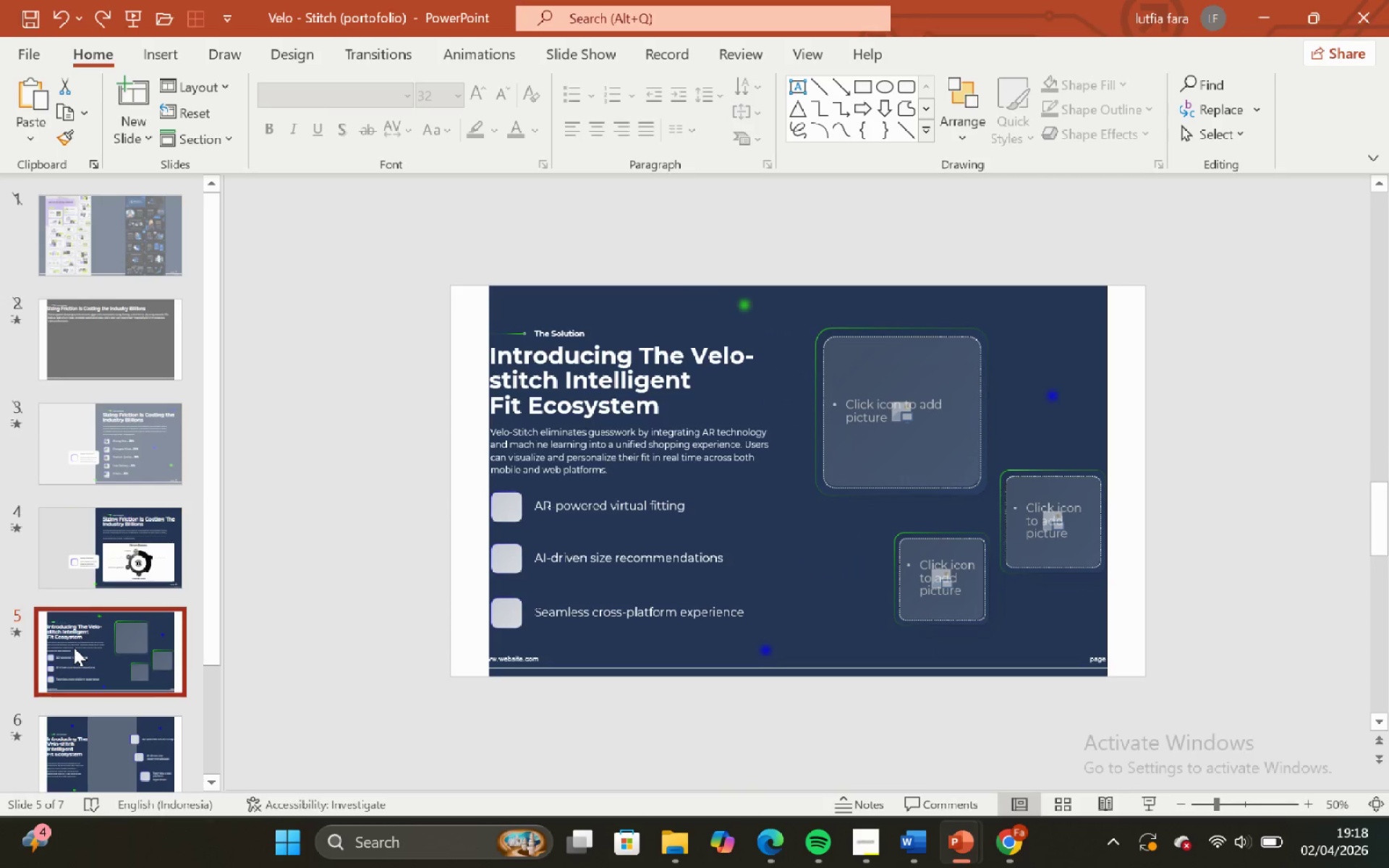 
scroll: coordinate [75, 646], scroll_direction: down, amount: 3.0
 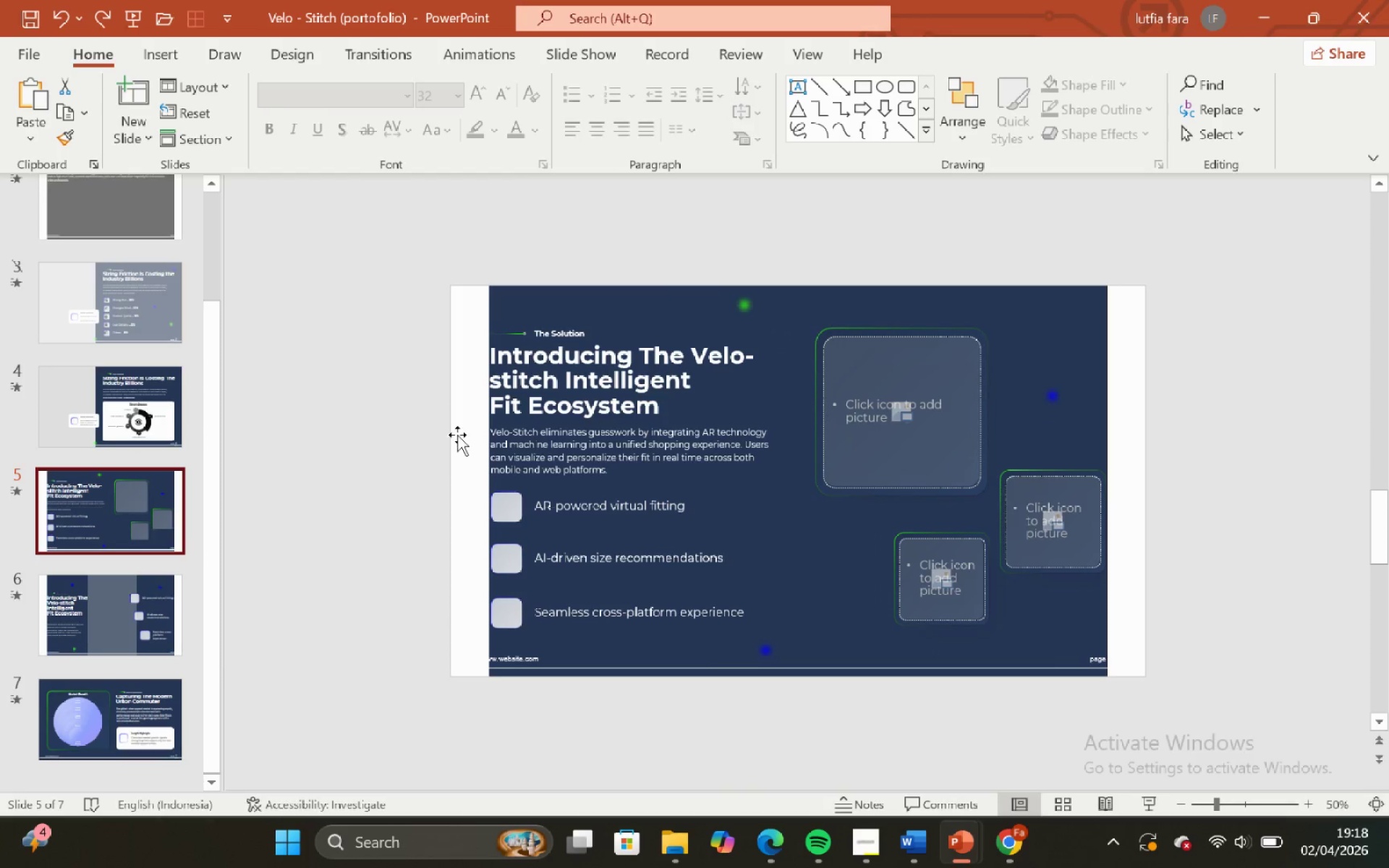 
left_click([459, 434])
 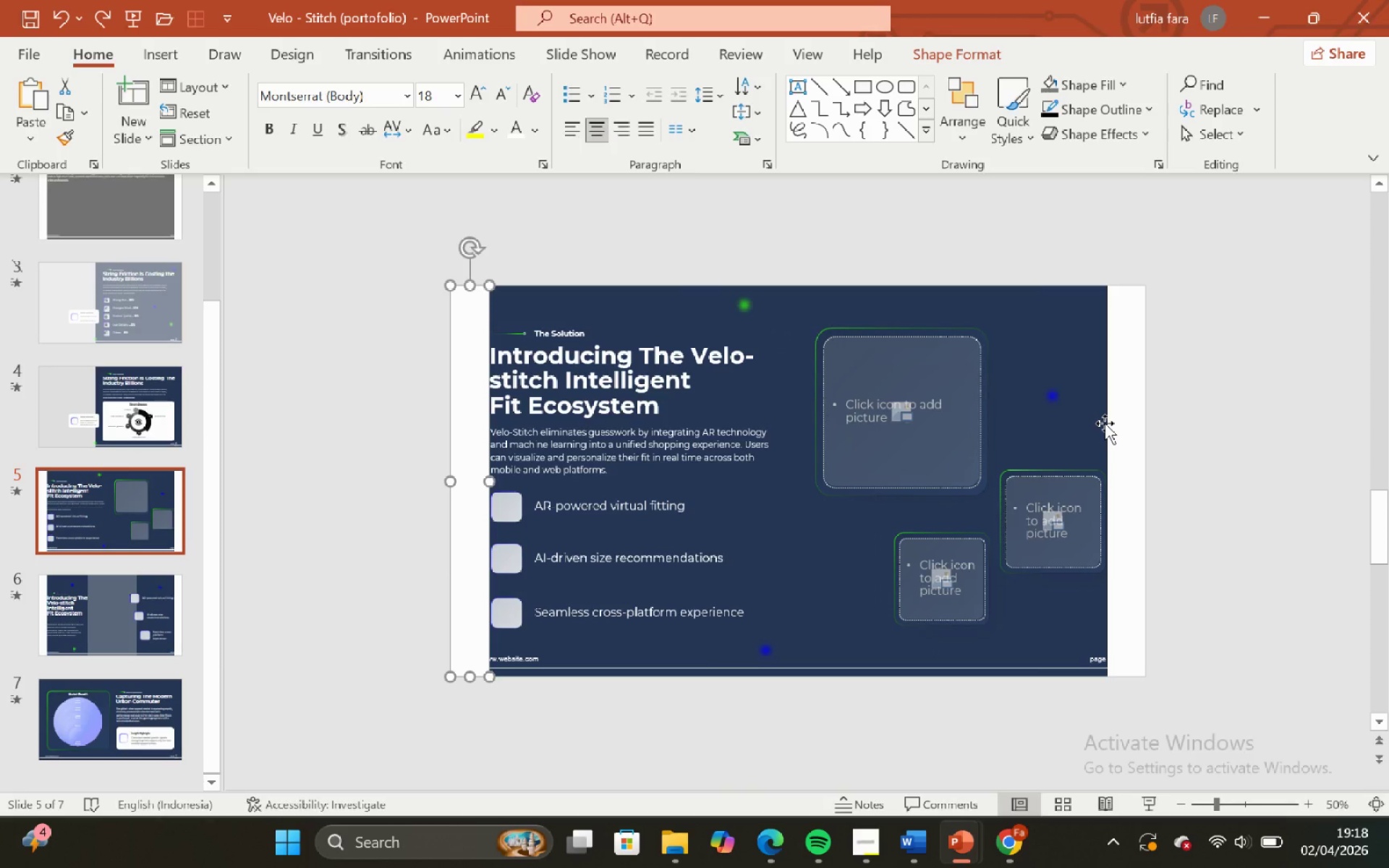 
hold_key(key=ShiftLeft, duration=0.8)
left_click([1126, 387])
 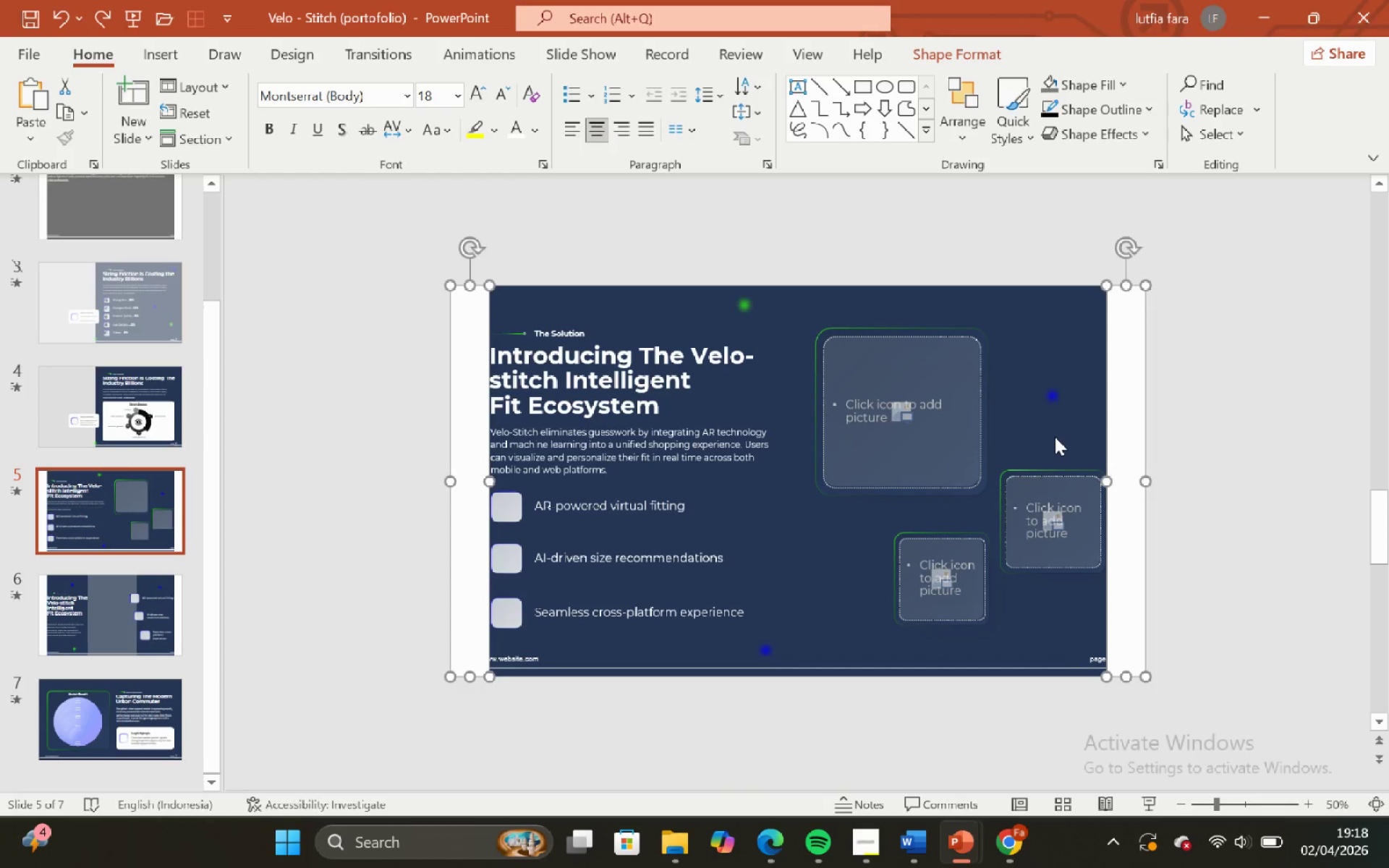 
key(Backspace)
 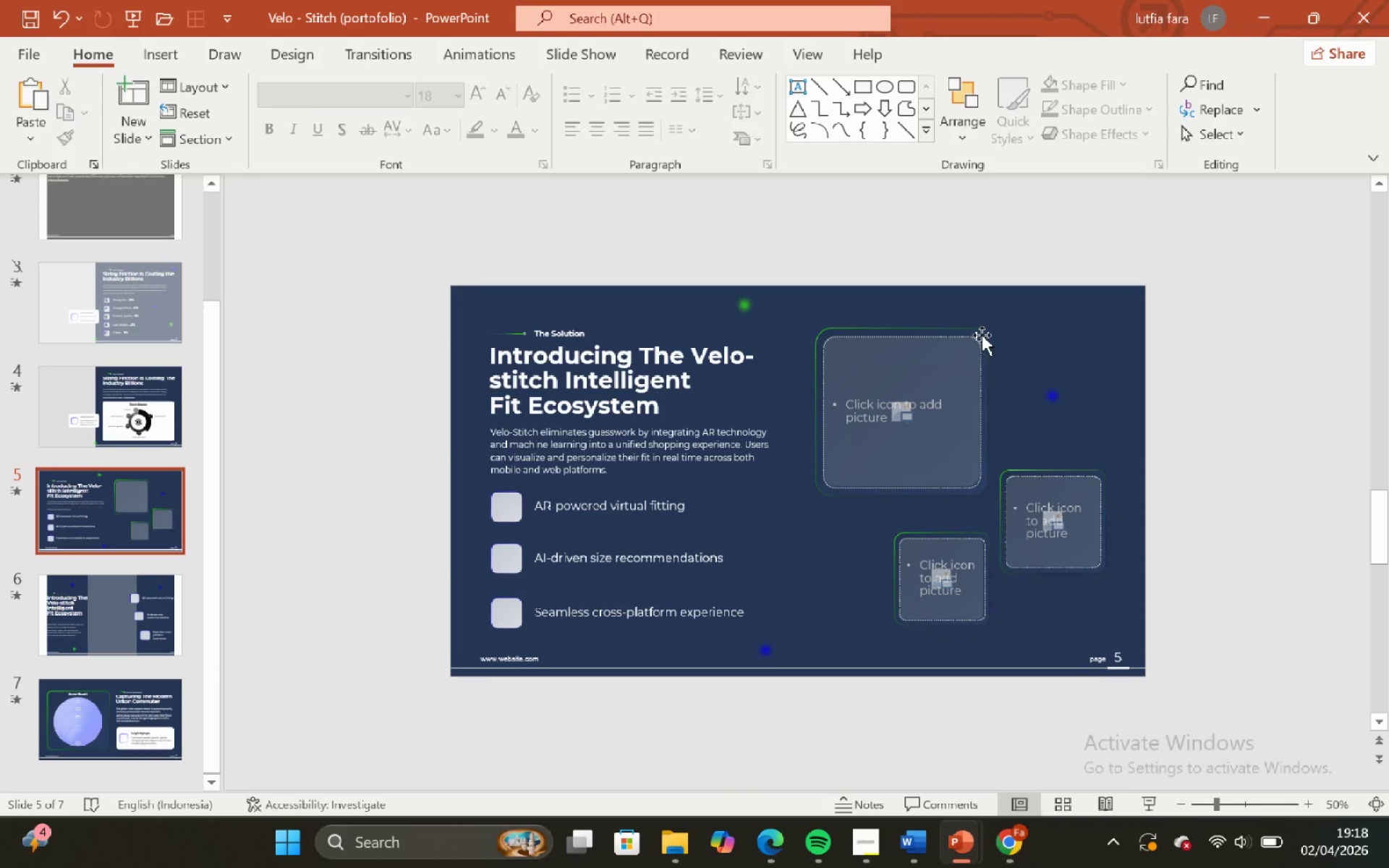 
left_click([982, 334])
 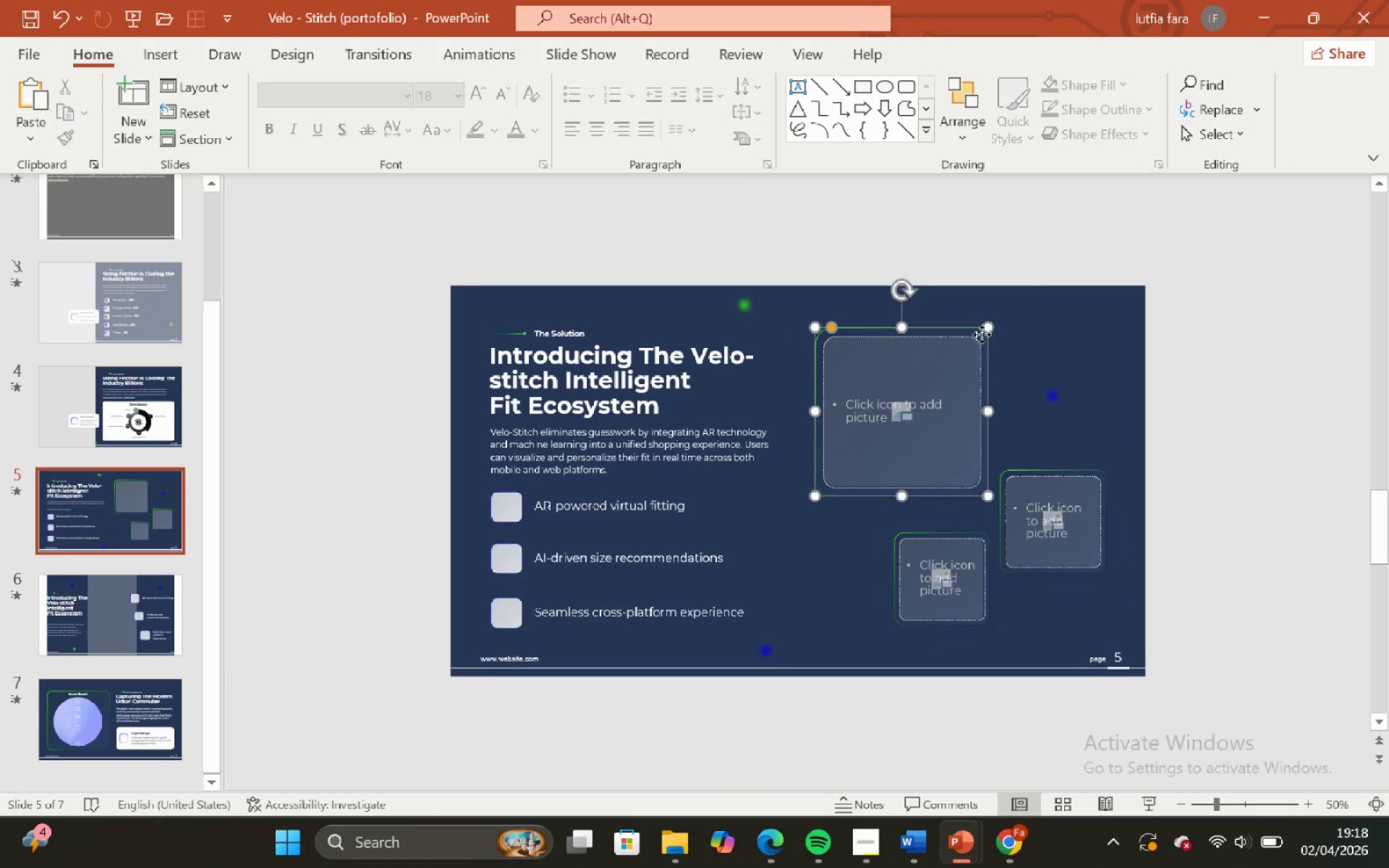 
hold_key(key=ControlLeft, duration=1.83)
hold_key(key=ShiftLeft, duration=0.66)
scroll: coordinate [984, 333], scroll_direction: up, amount: 2.0
 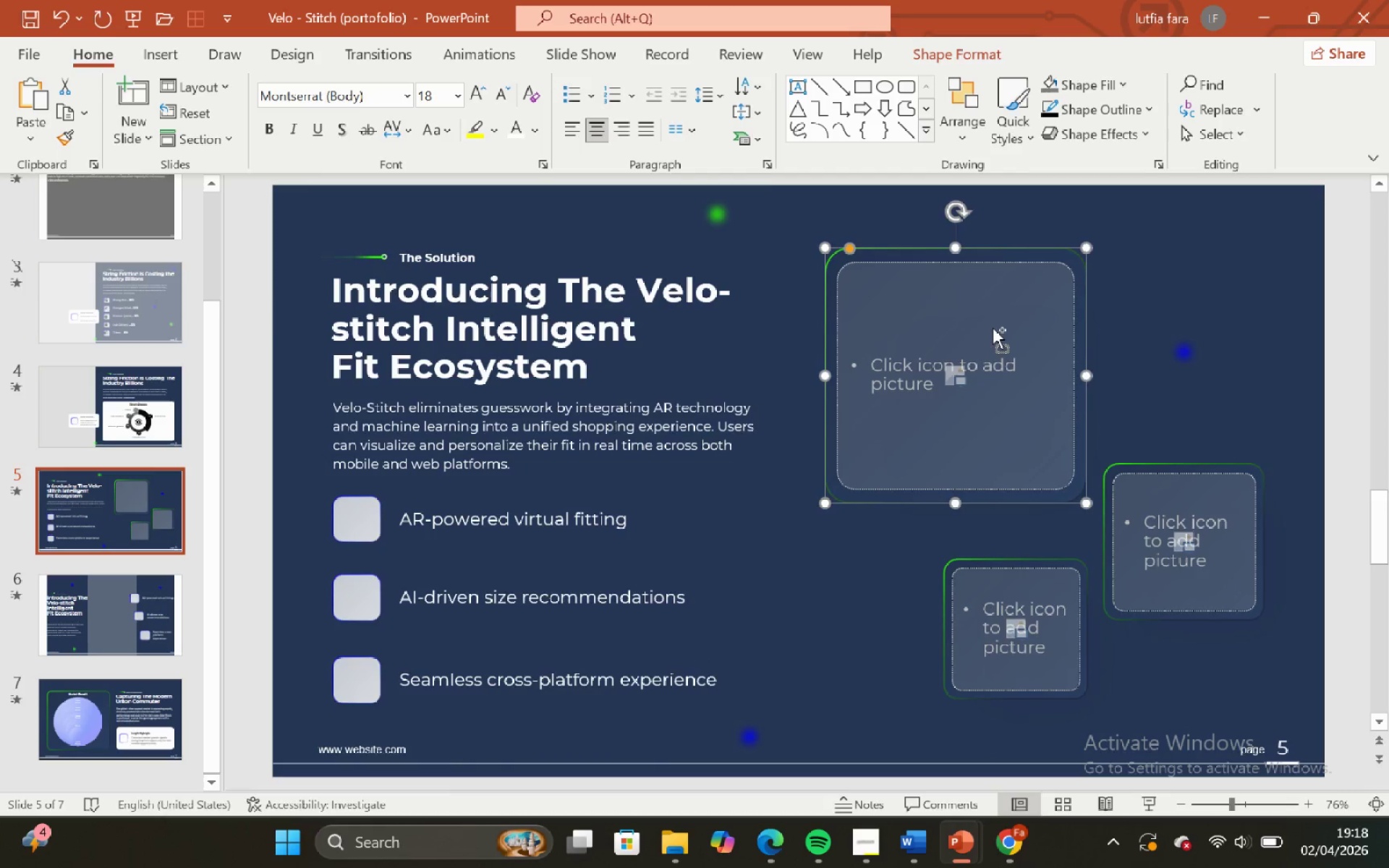 
hold_key(key=ShiftLeft, duration=0.42)
 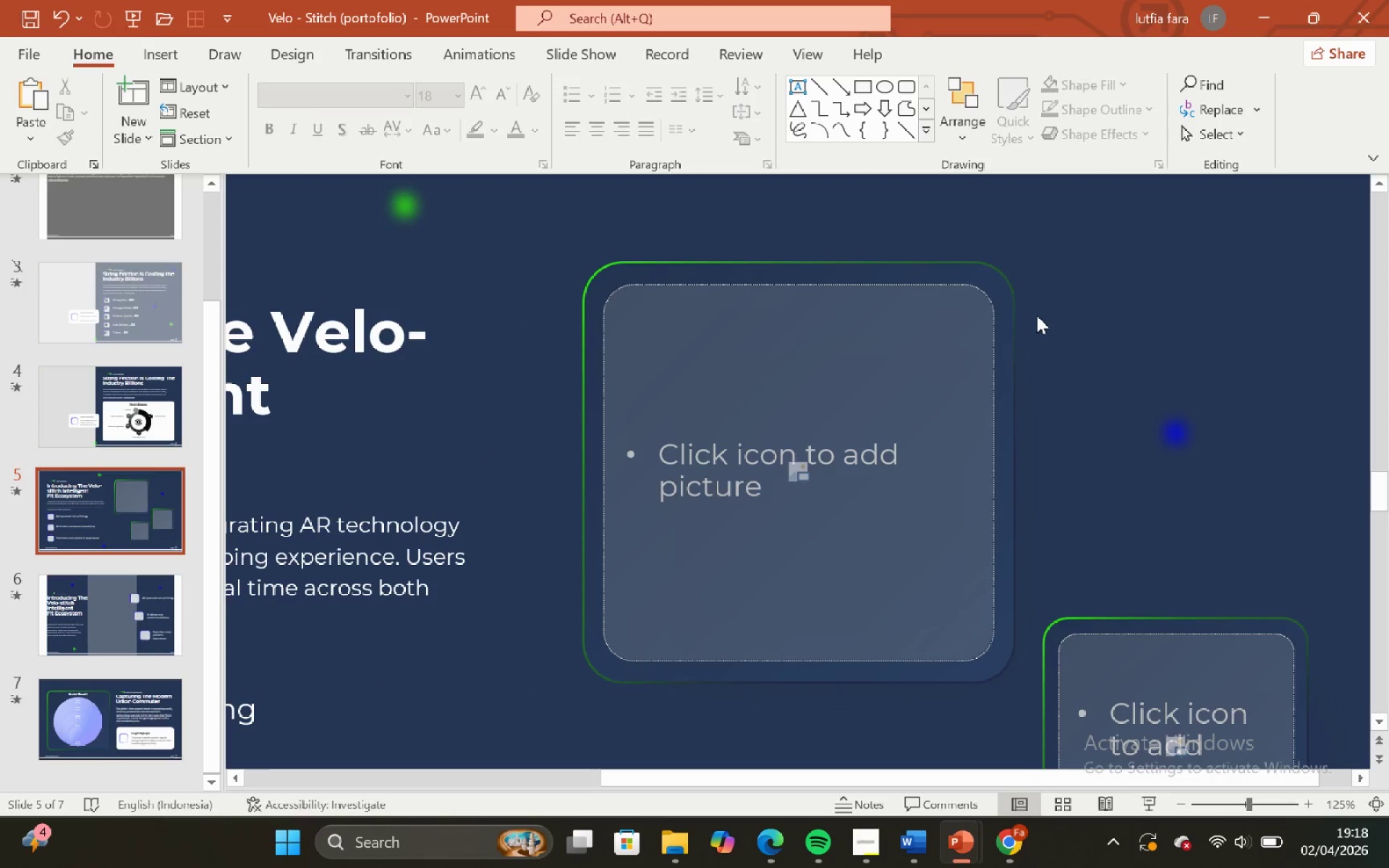 
left_click([1081, 292])
 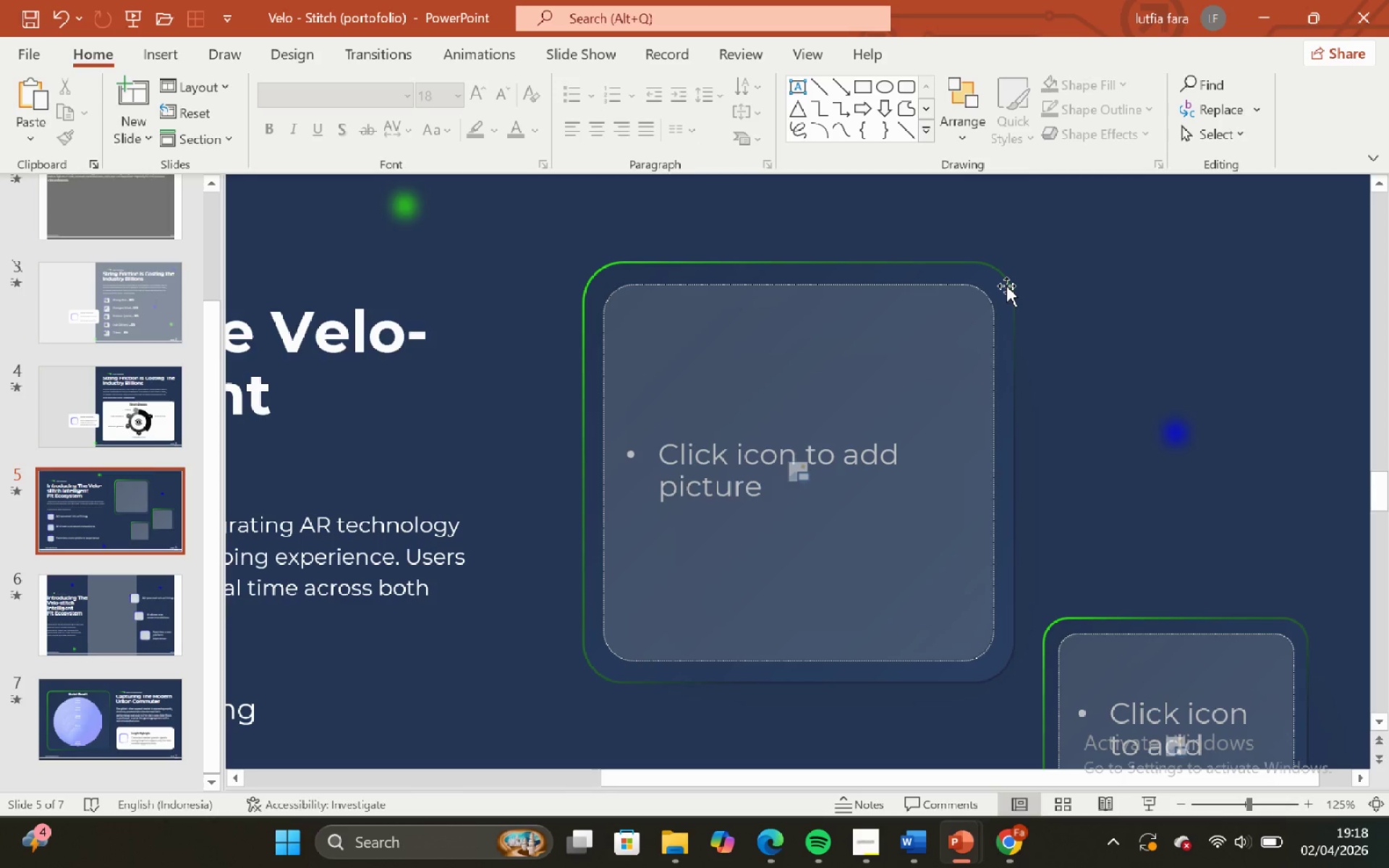 
scroll: coordinate [993, 328], scroll_direction: up, amount: 2.0
 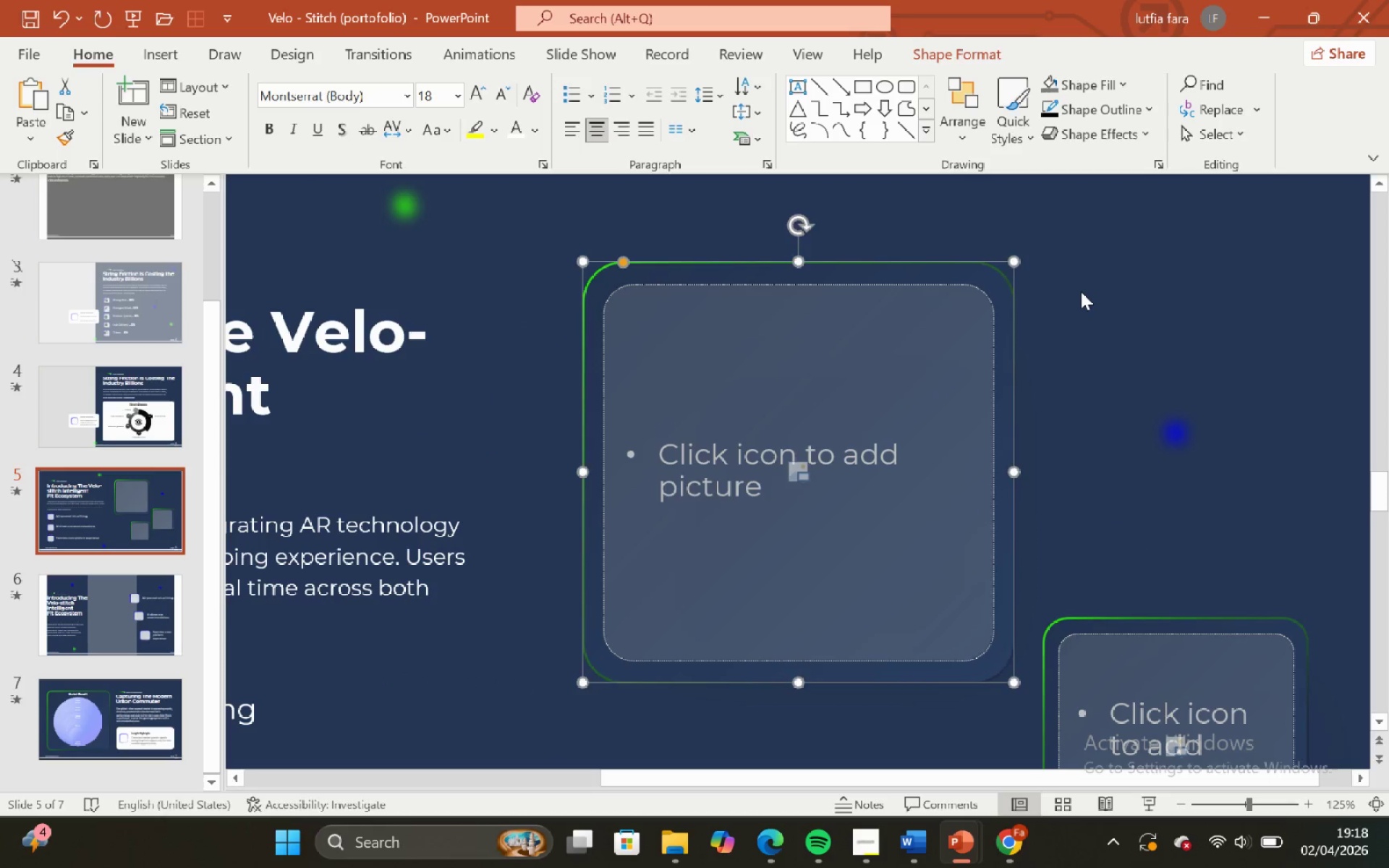 
left_click([1006, 286])
 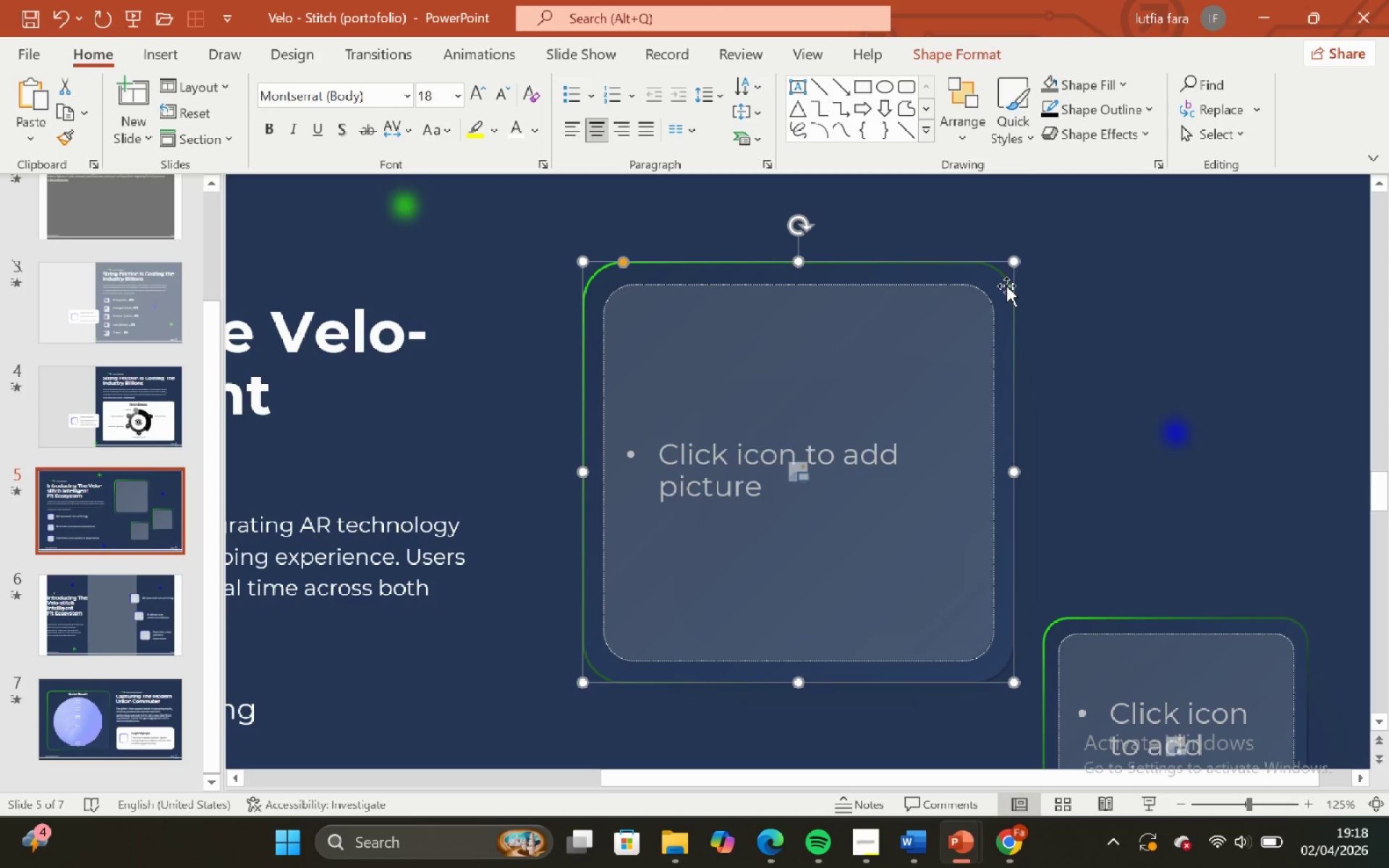 
hold_key(key=ControlLeft, duration=0.64)
hold_key(key=ShiftLeft, duration=0.5)
scroll: coordinate [1006, 286], scroll_direction: down, amount: 2.0
 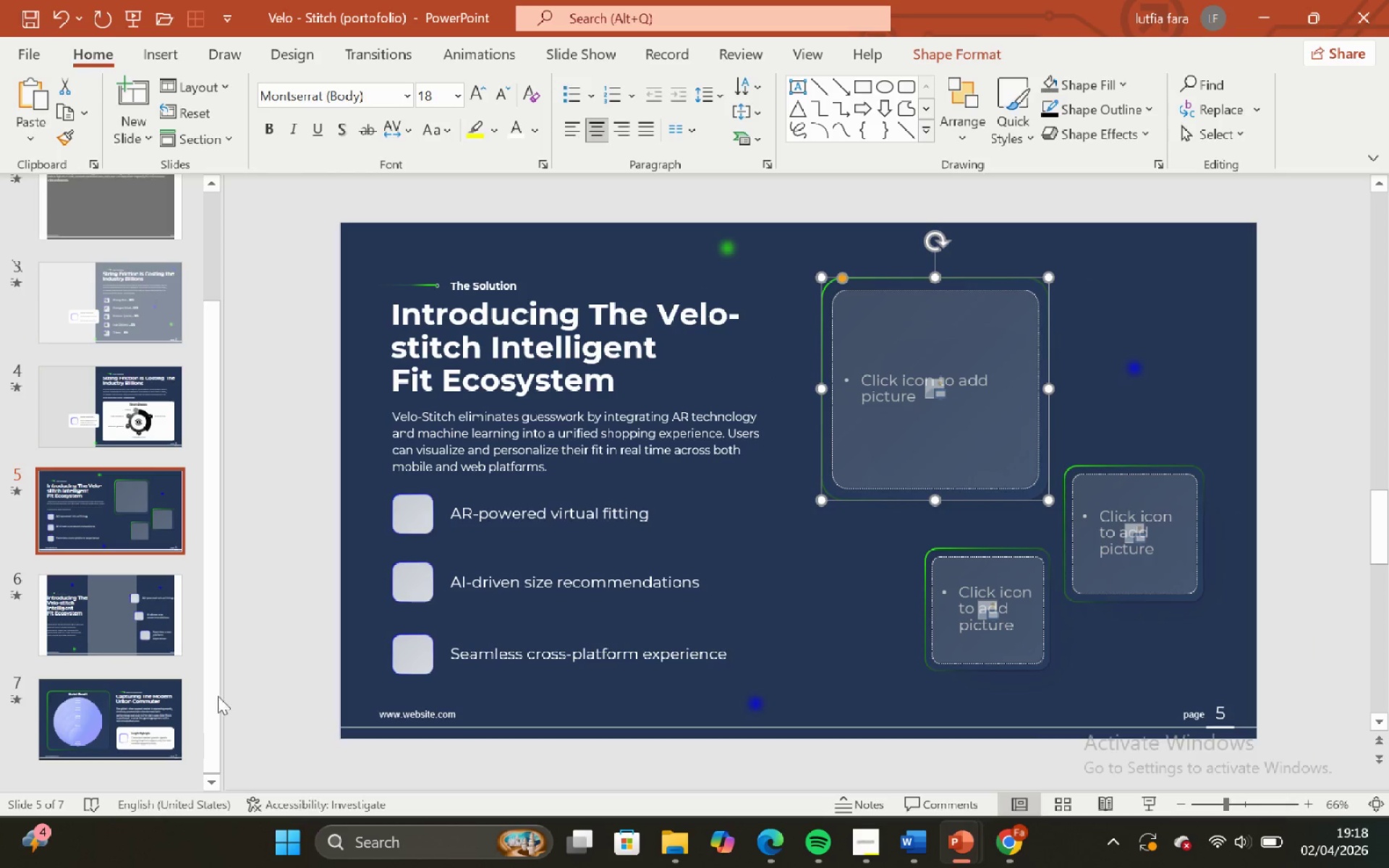 
left_click([159, 705])
 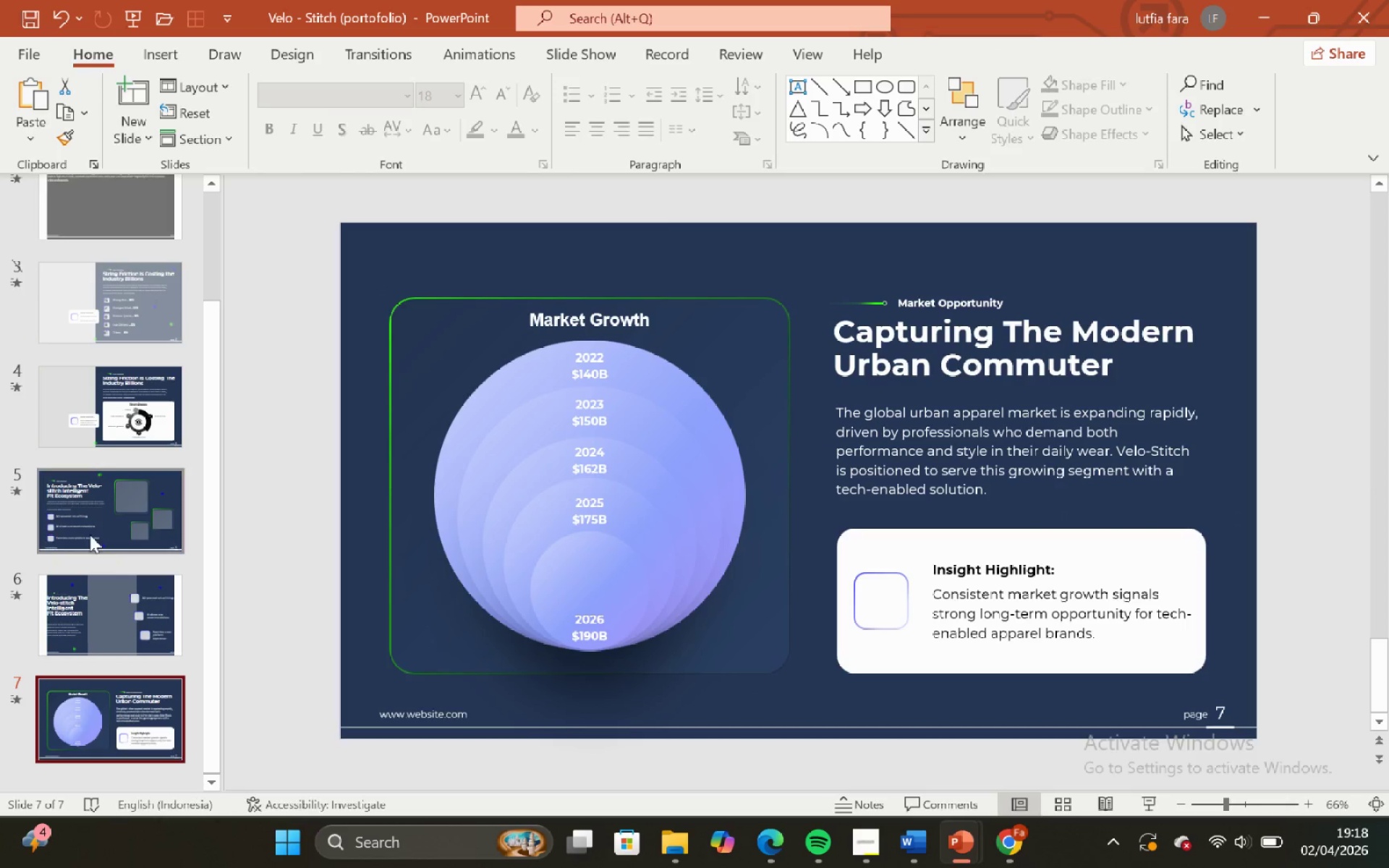 
left_click([90, 530])
 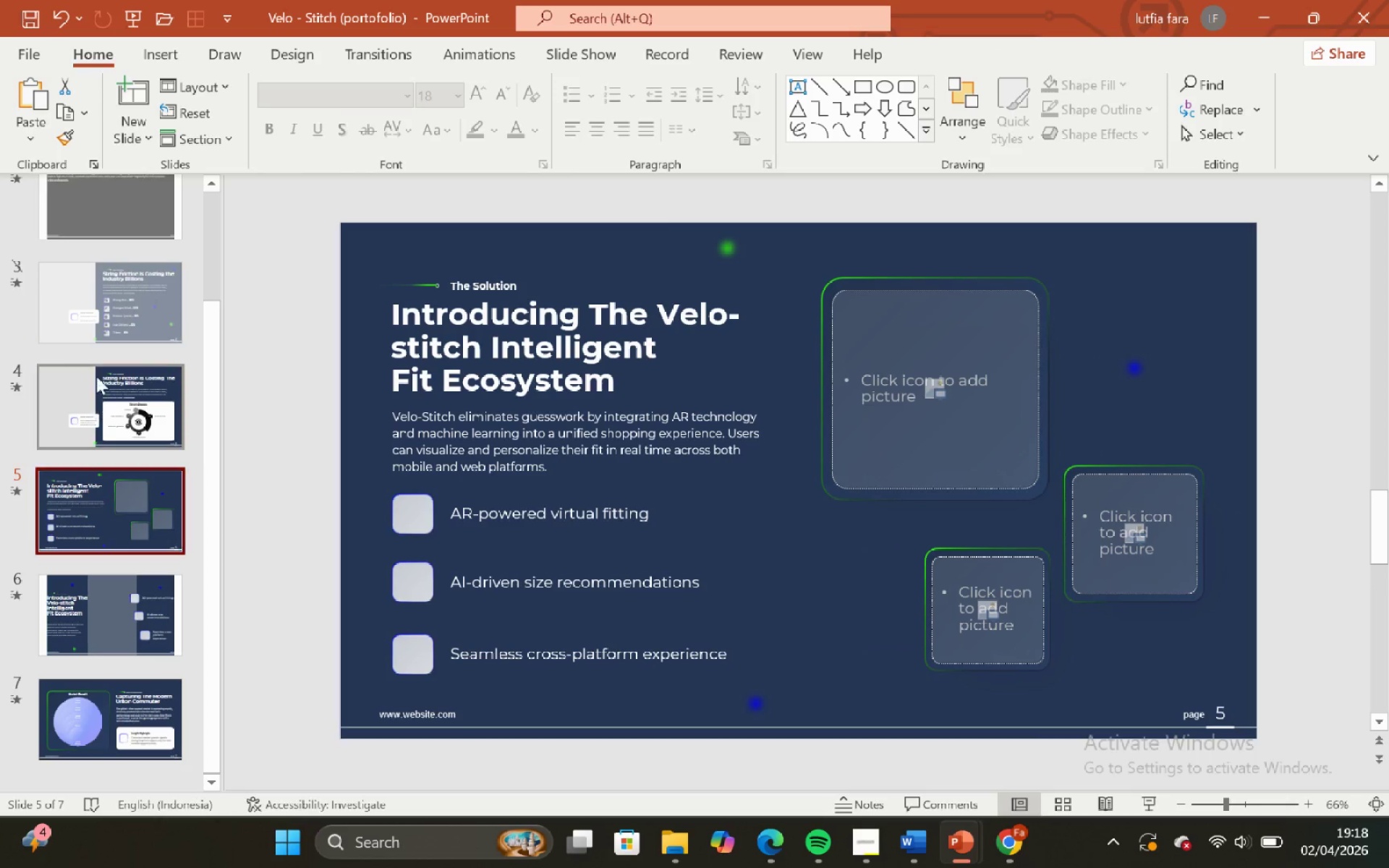 
left_click([96, 376])
 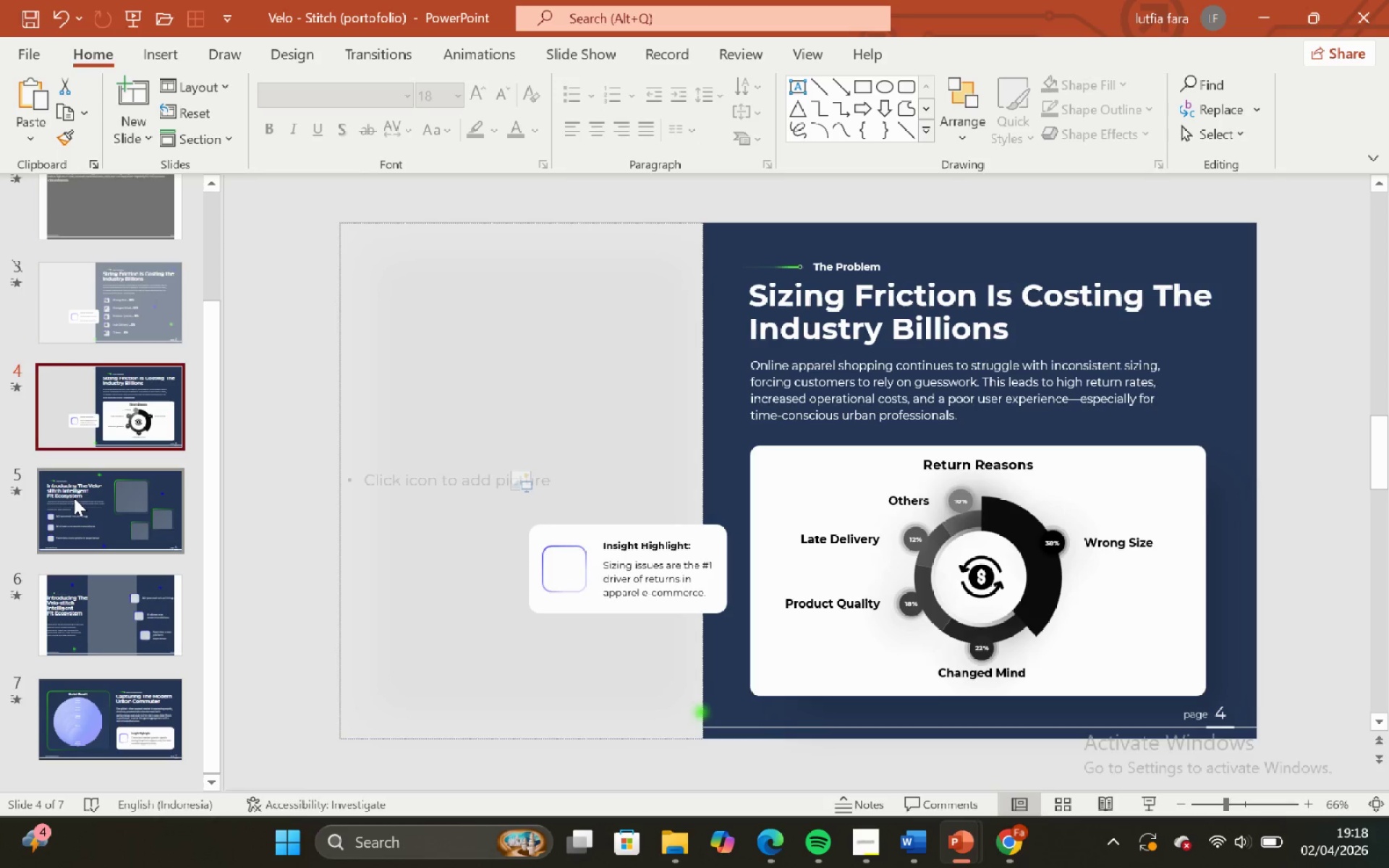 
left_click([74, 495])
 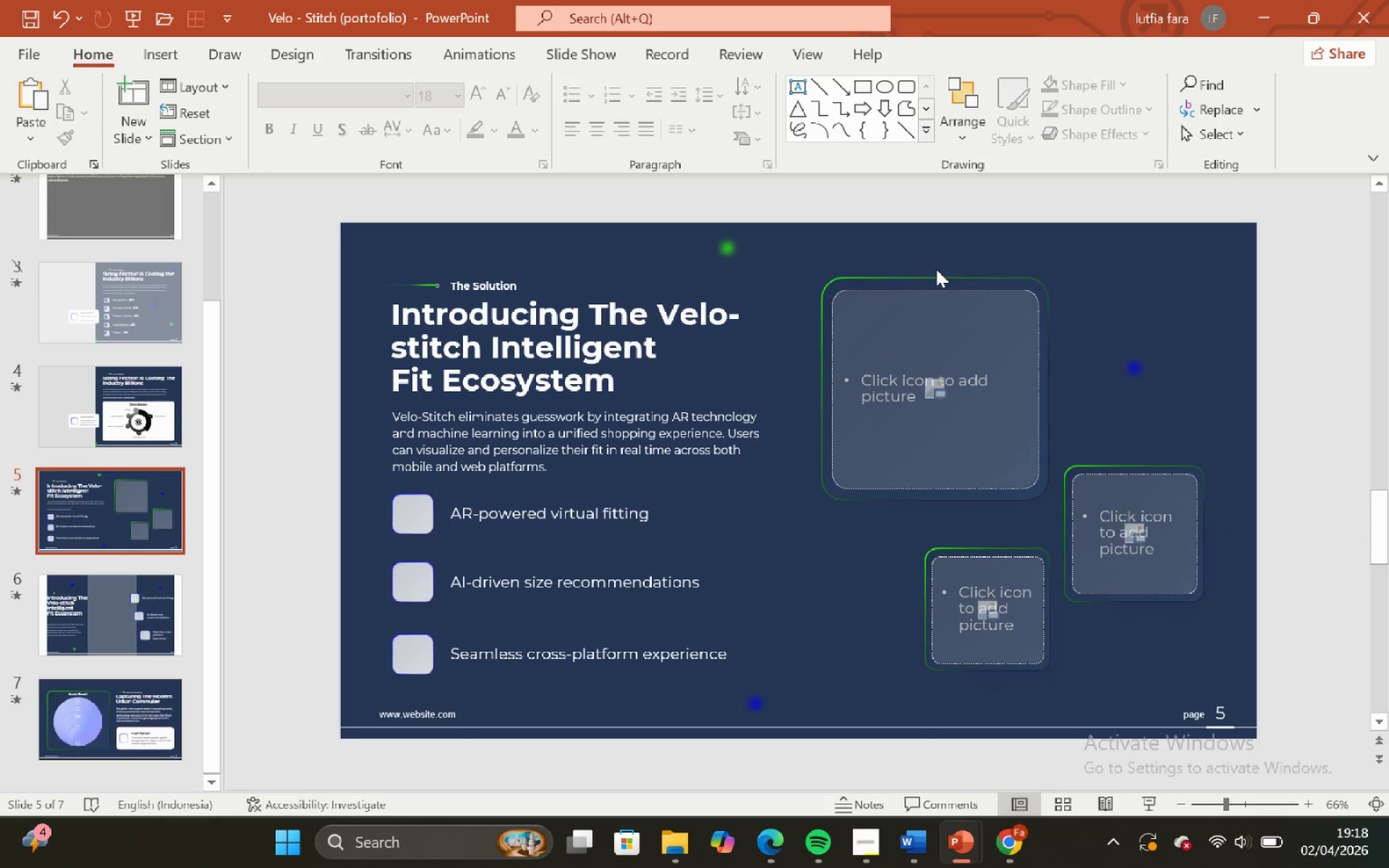 
double_click([940, 276])
 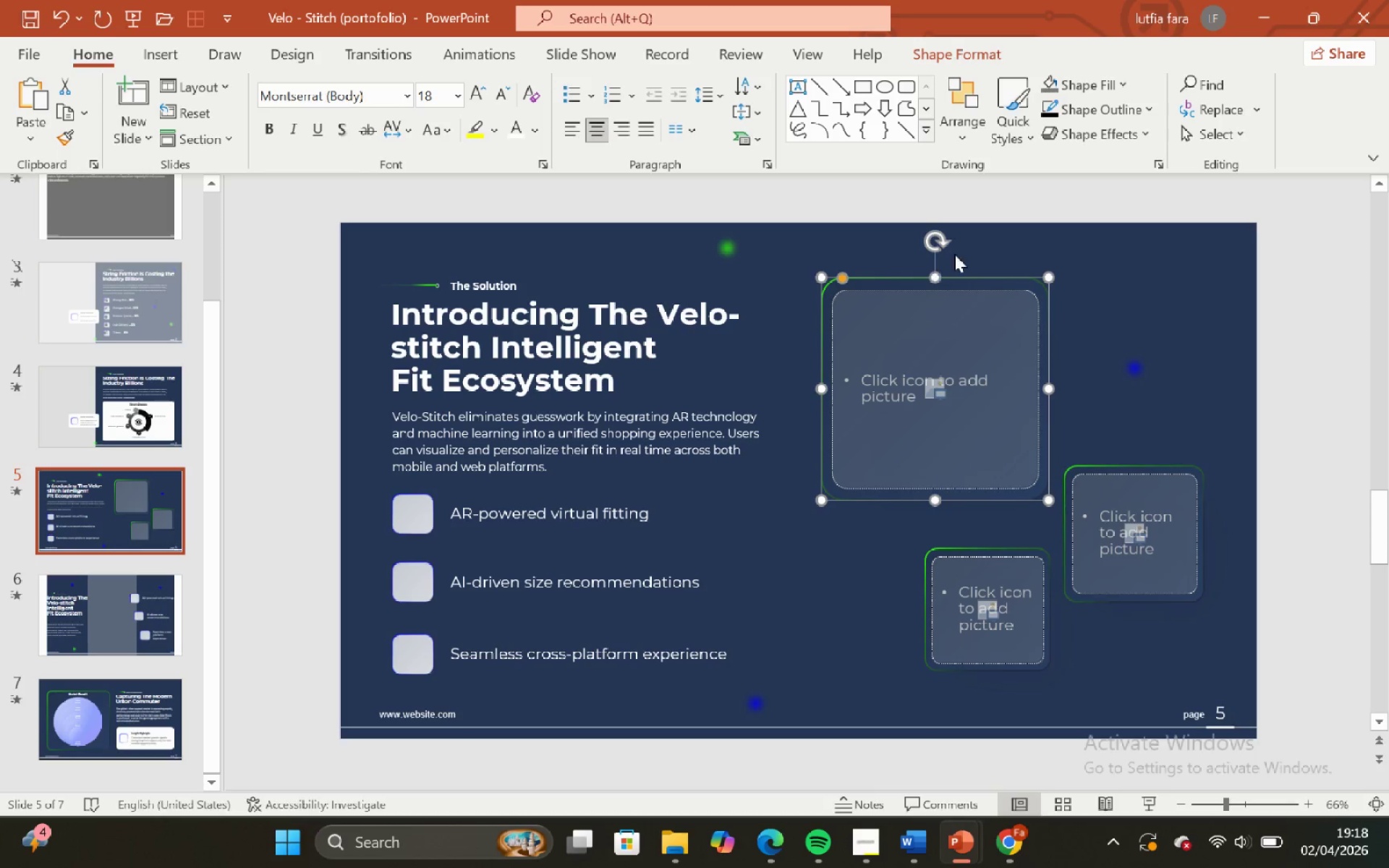 
left_click([972, 255])
 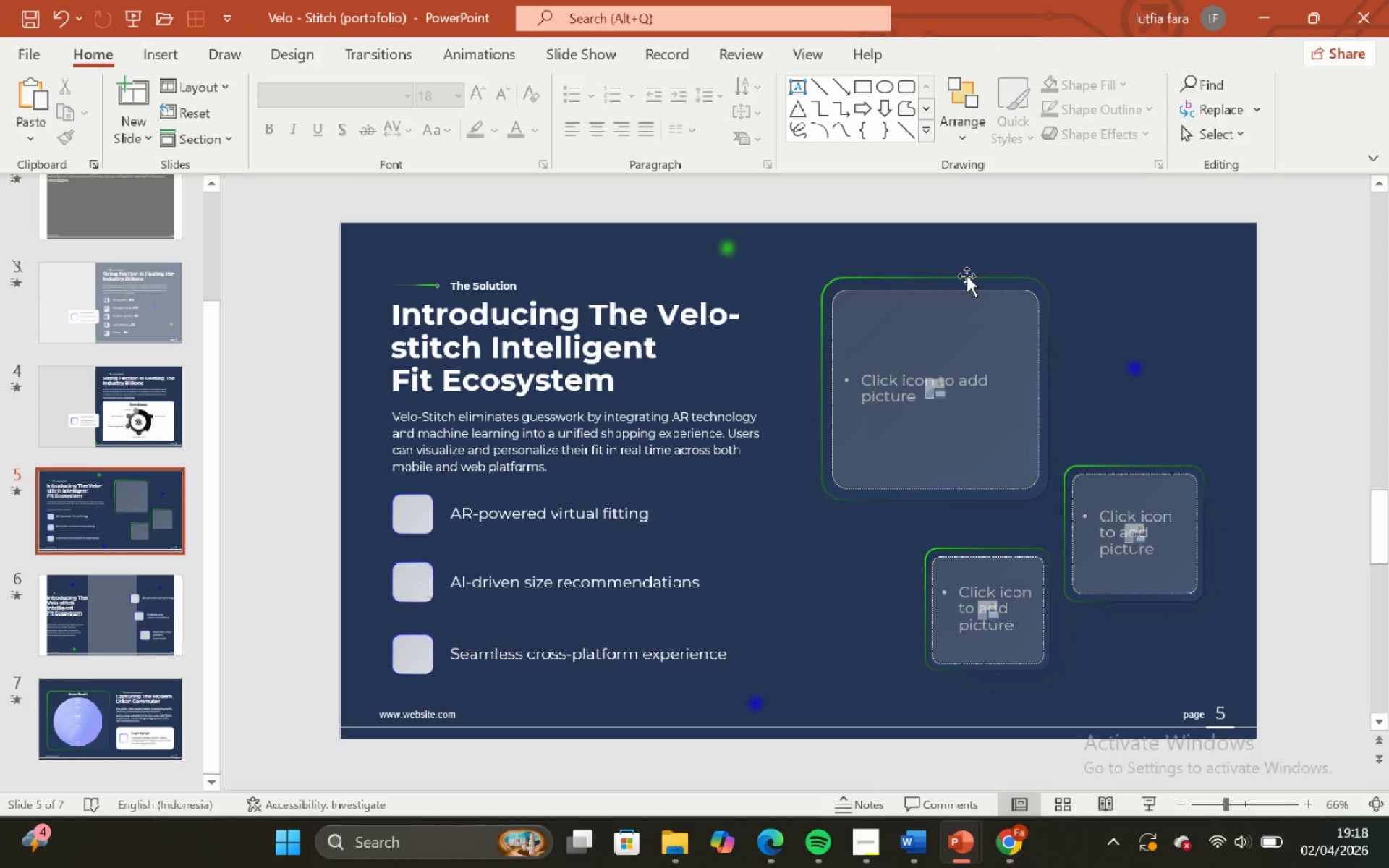 
left_click([967, 276])
 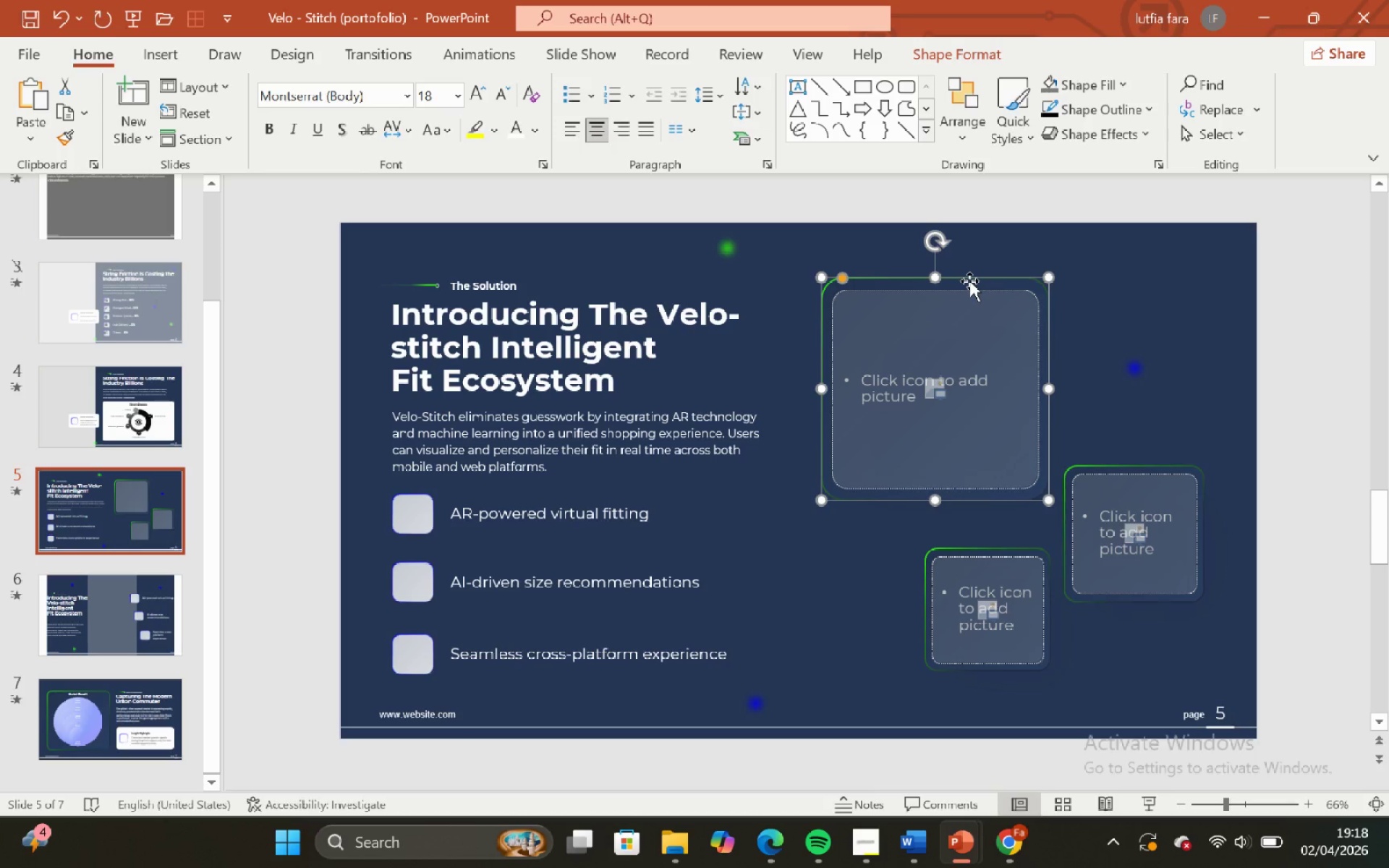 
right_click([969, 281])
 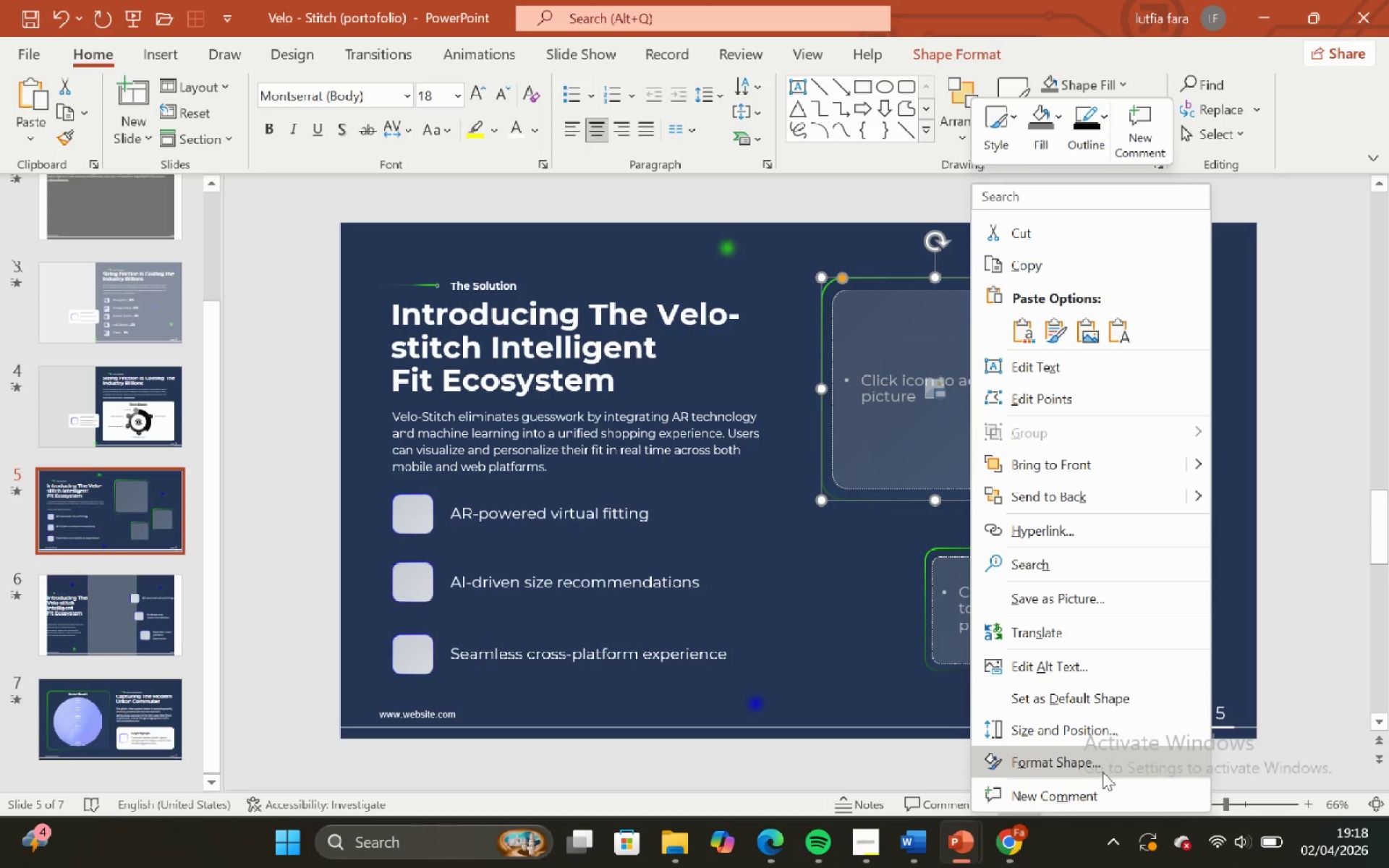 
left_click([1100, 765])
 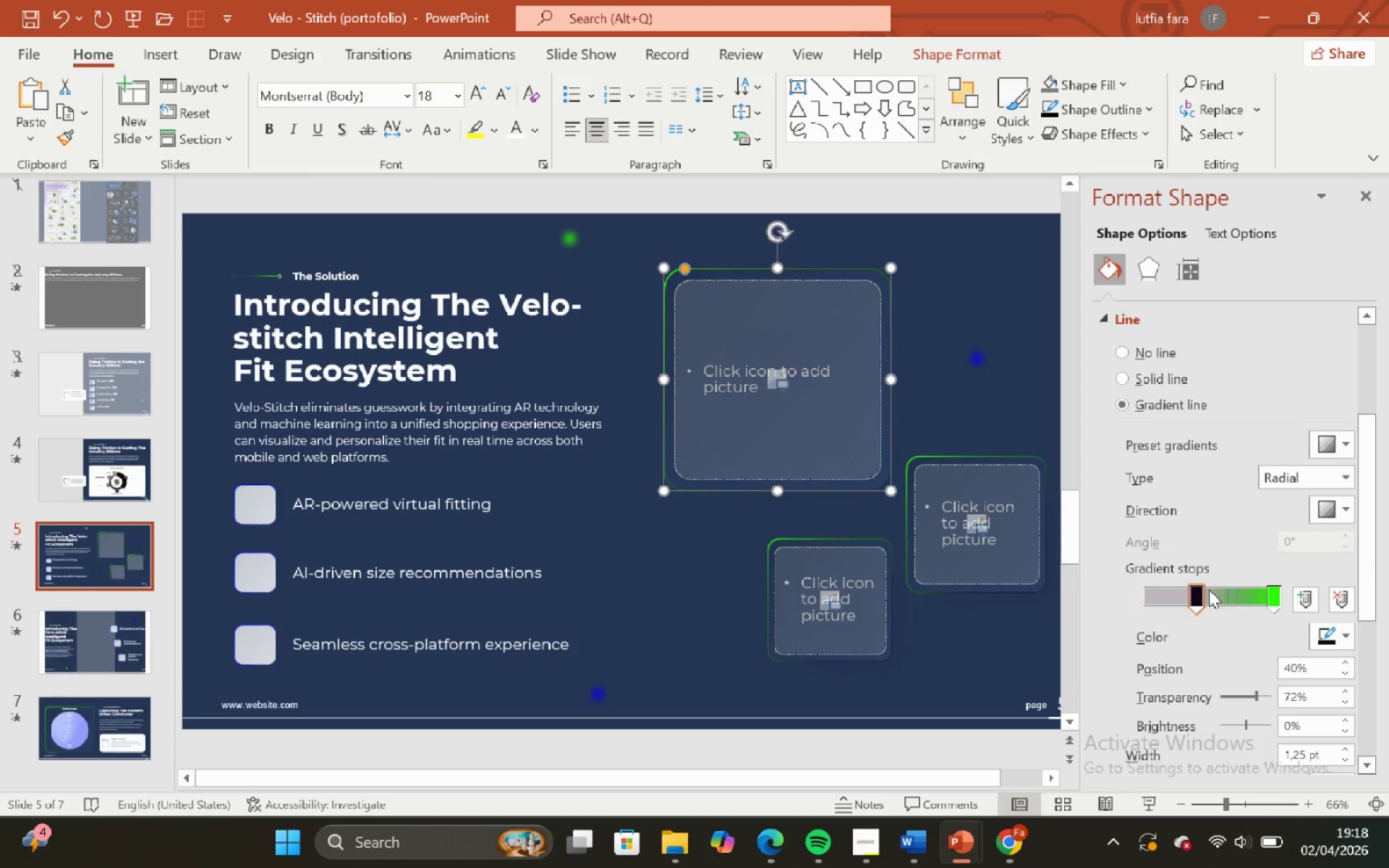 
left_click([1200, 590])
 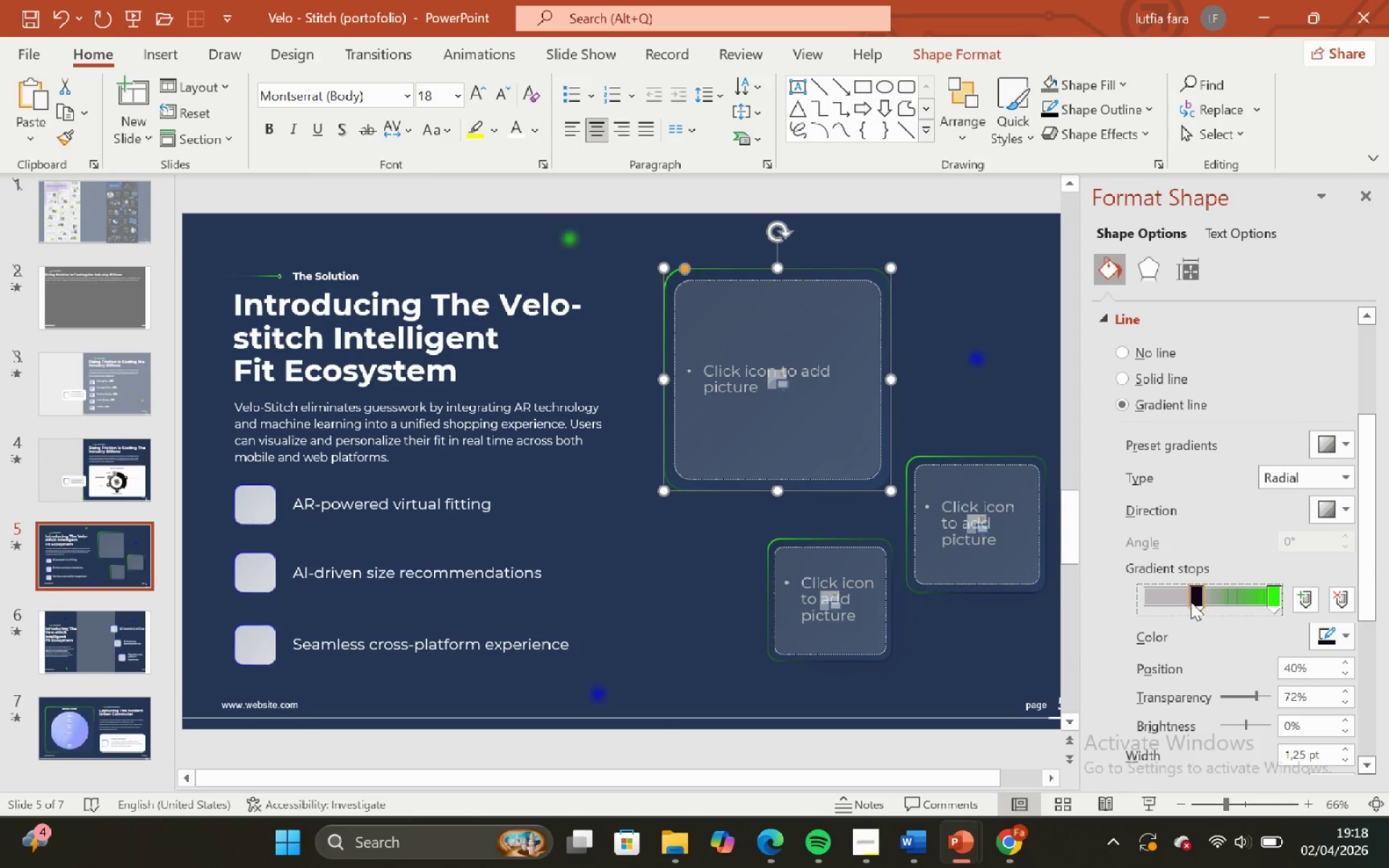 
left_click([1192, 601])
 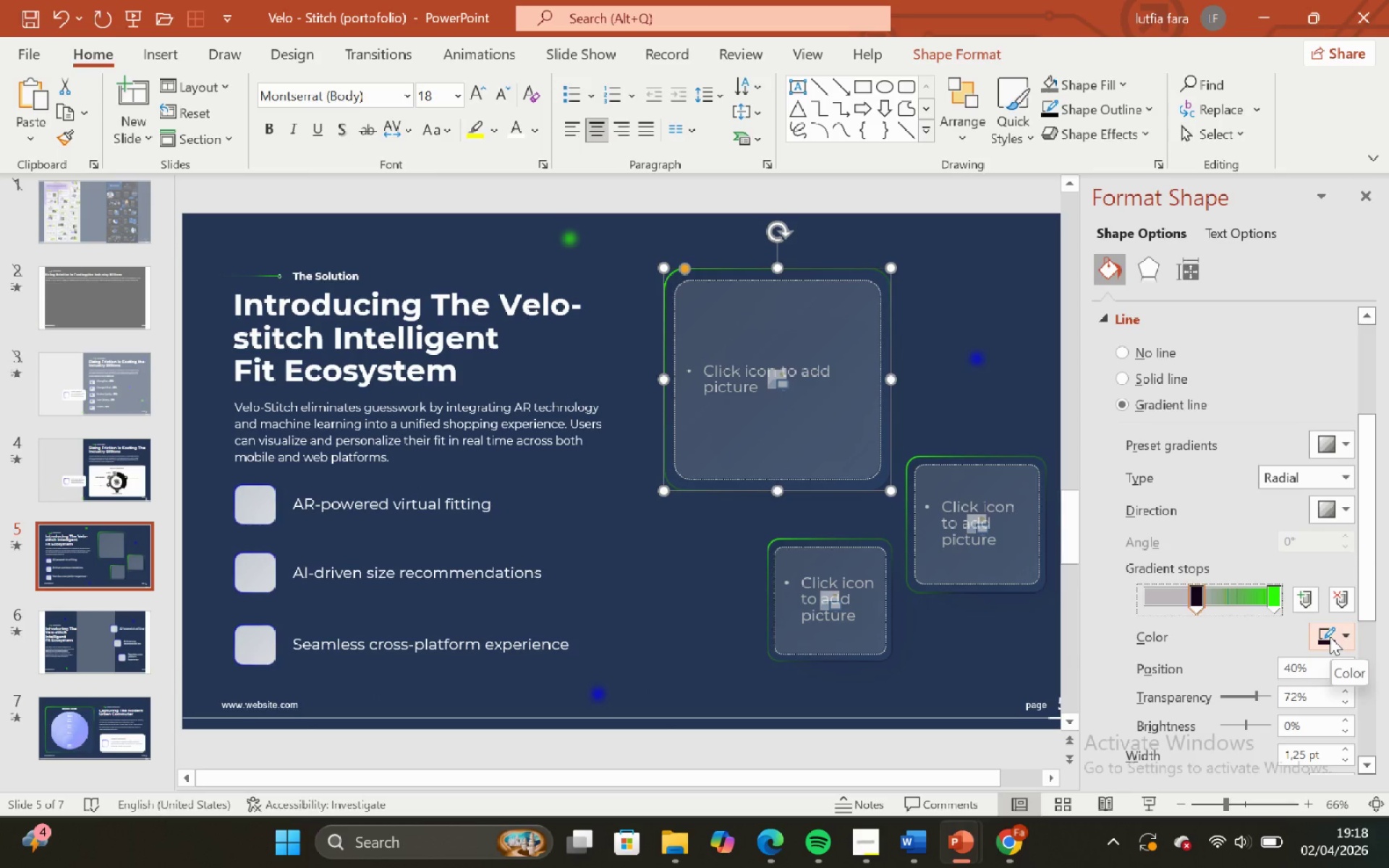 
left_click([1330, 637])
 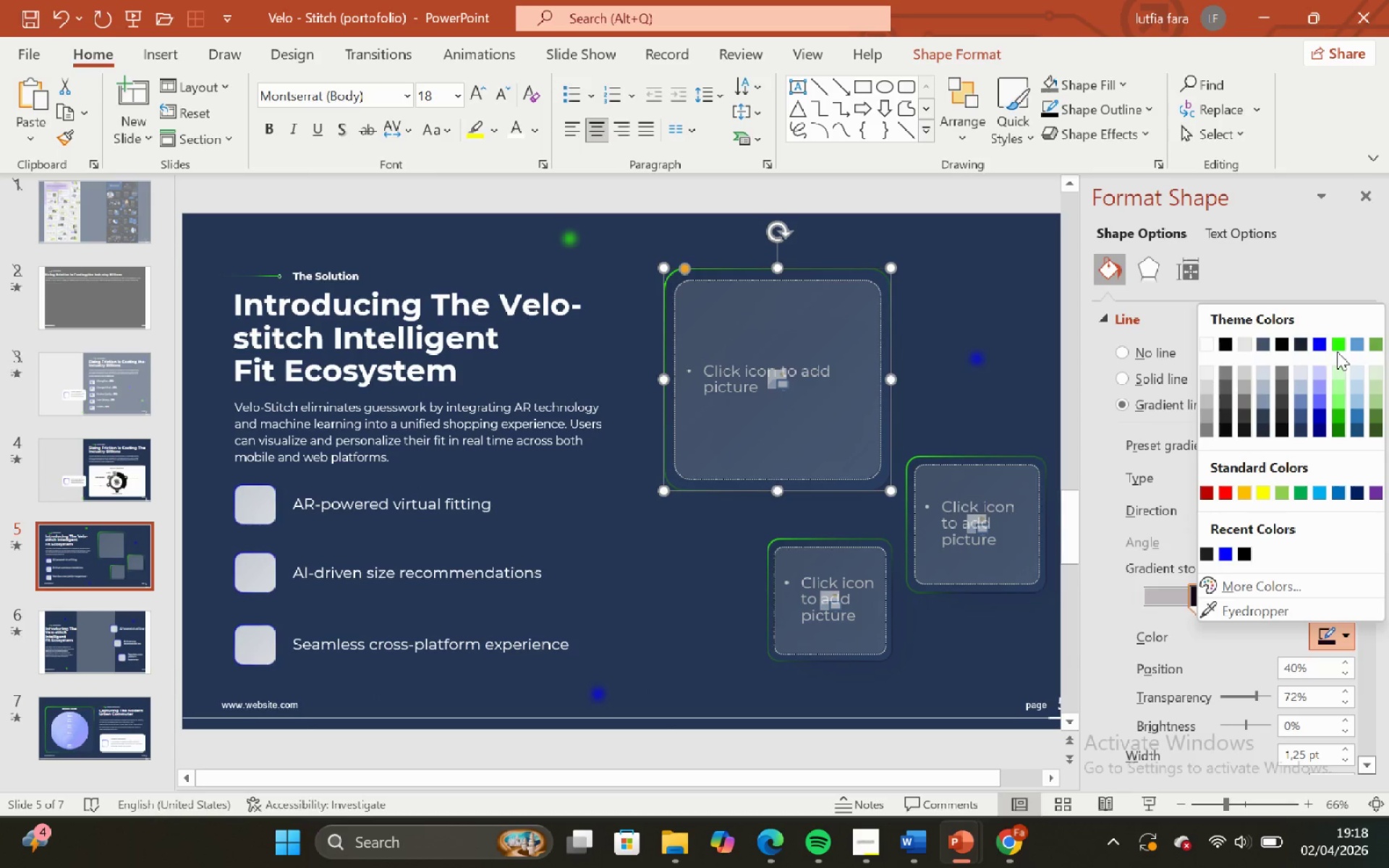 
left_click([1337, 347])
 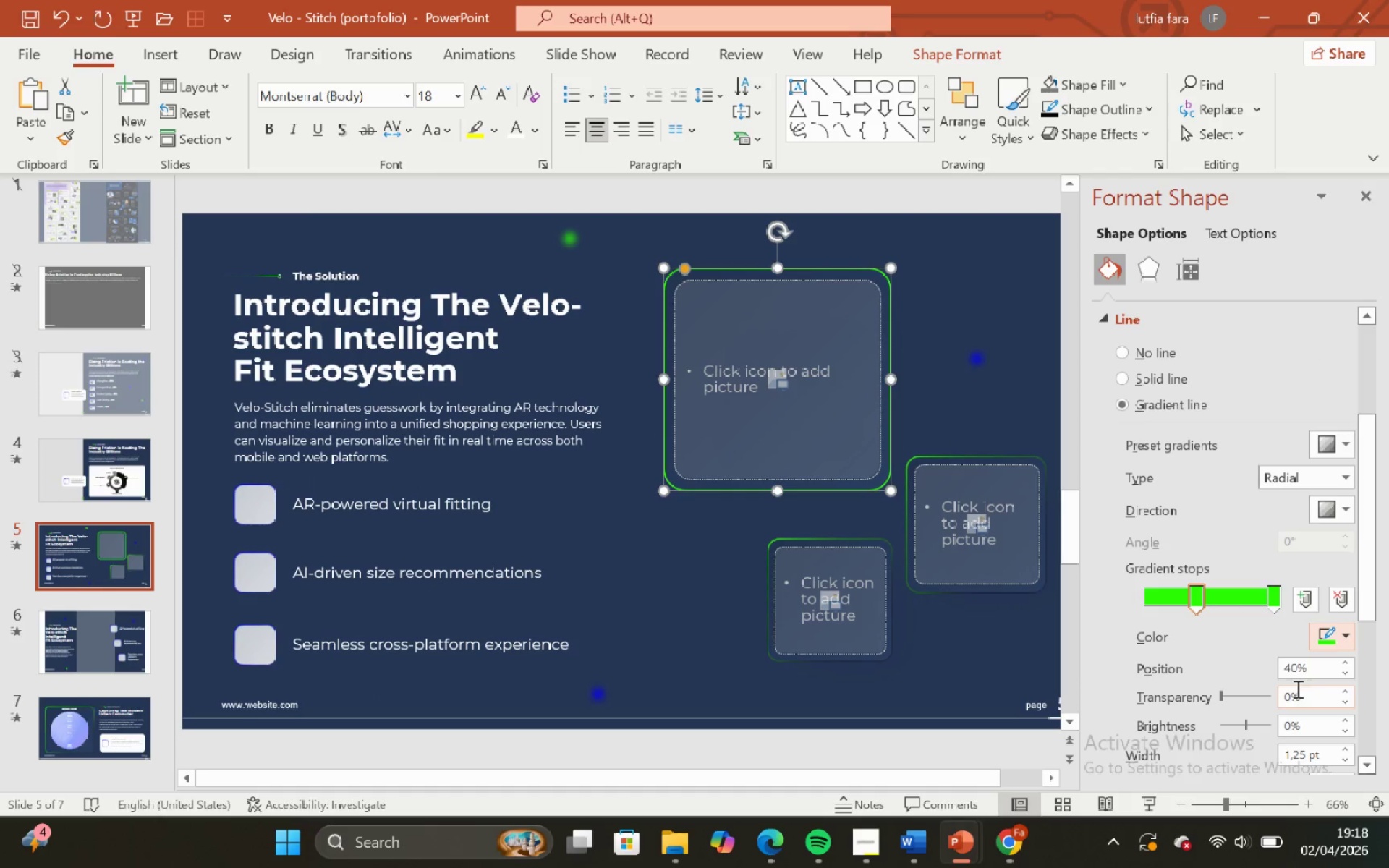 
left_click([1291, 695])
 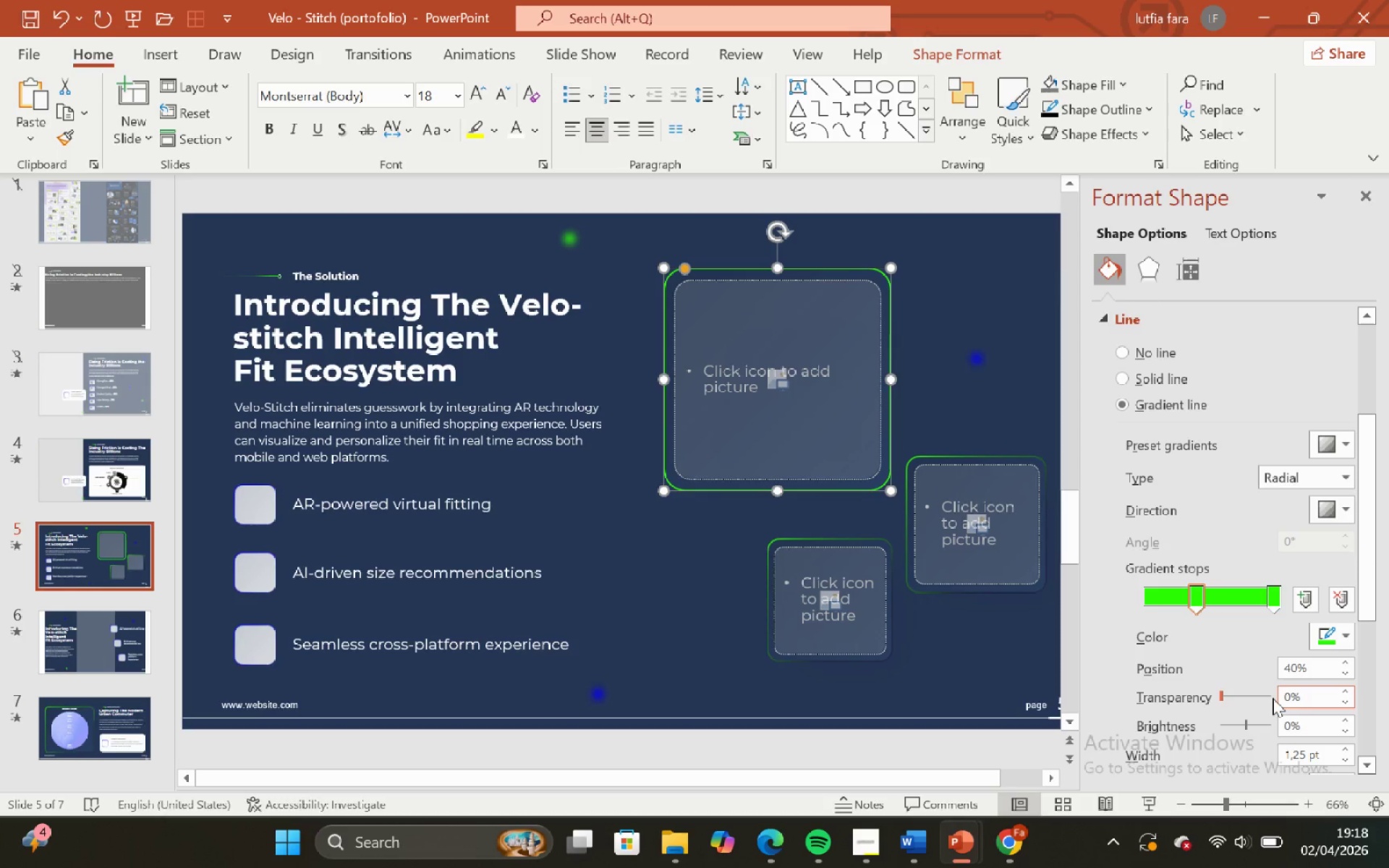 
key(Backspace)
type(72)
 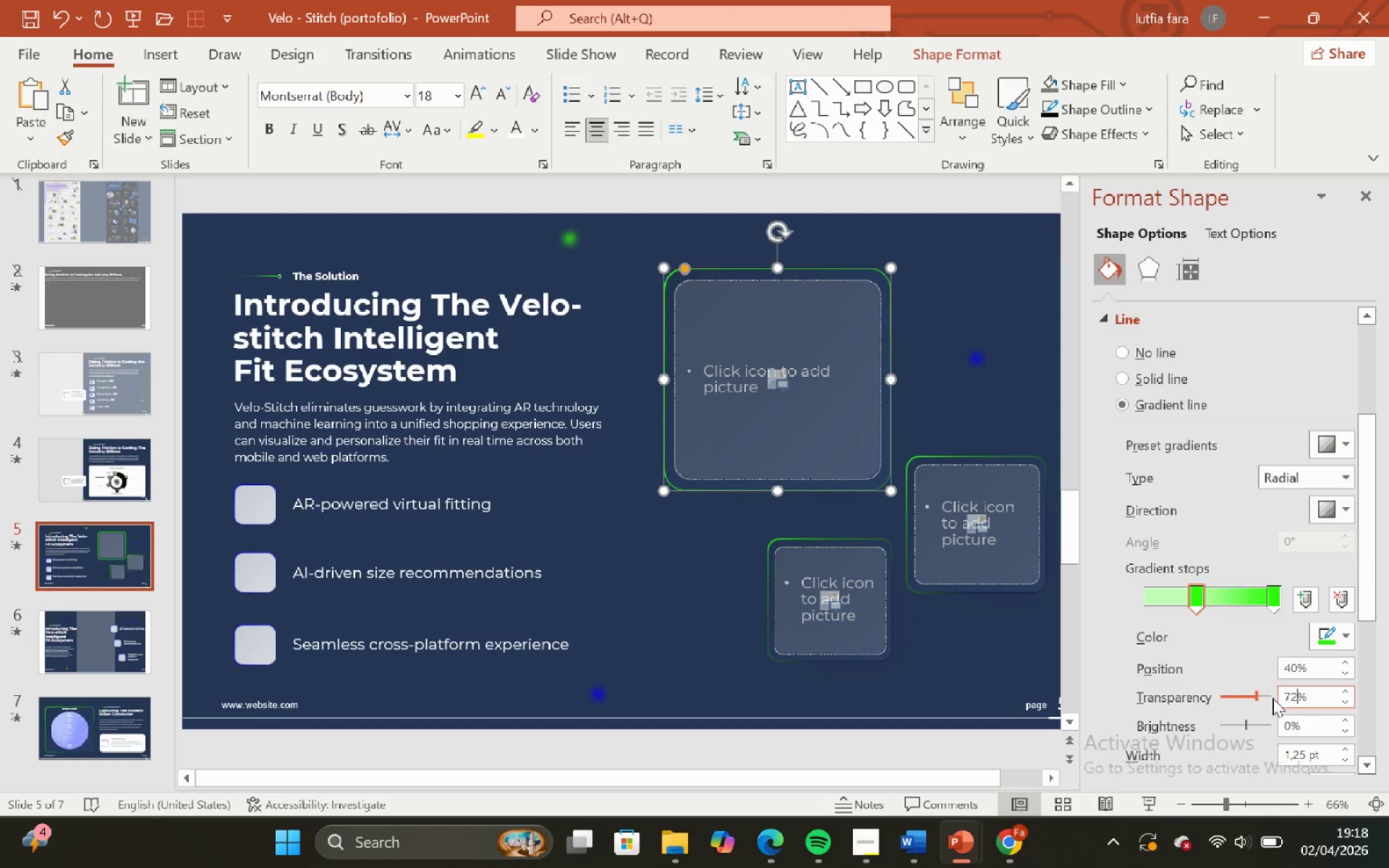 
key(Enter)
 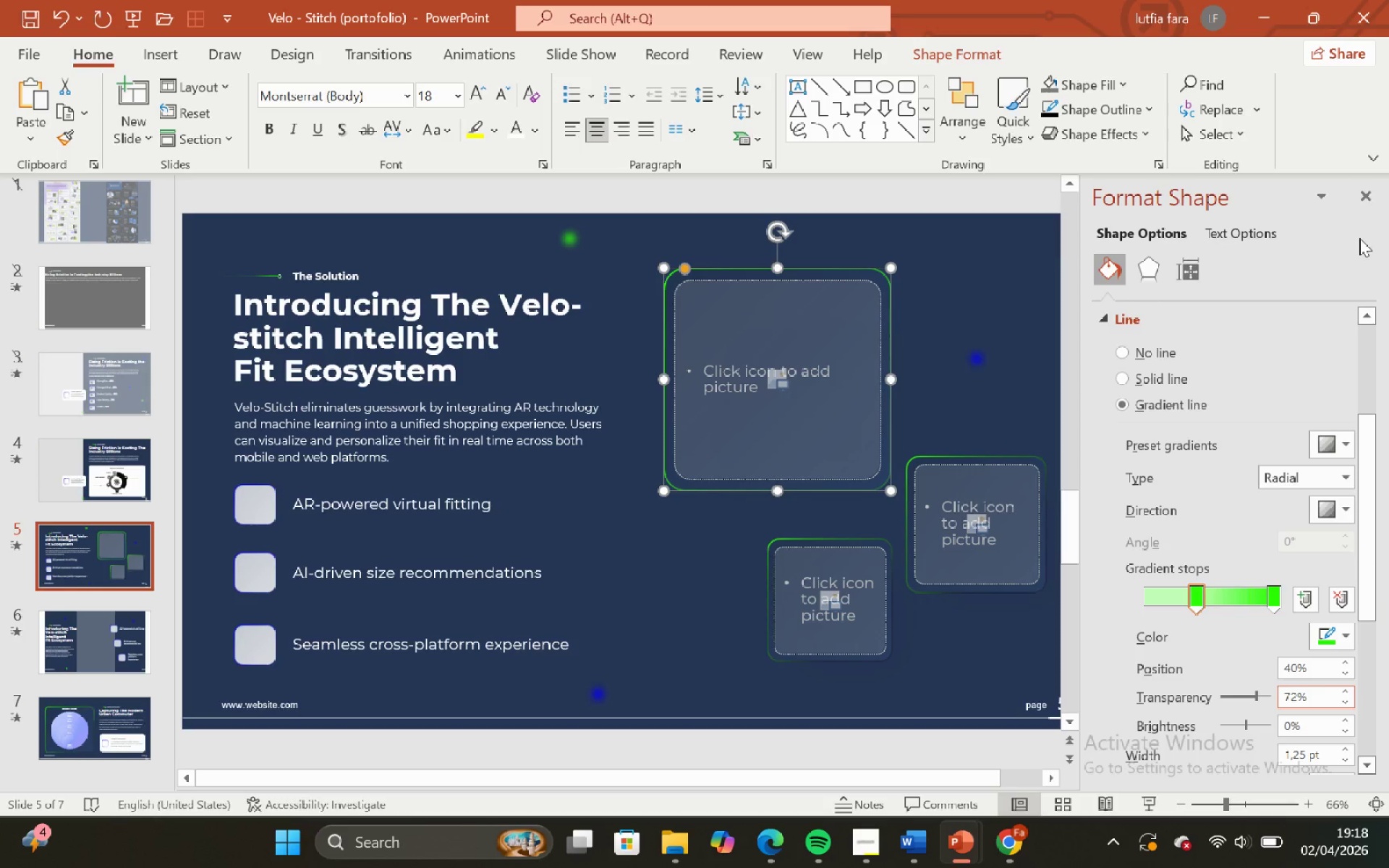 
left_click([1364, 195])
 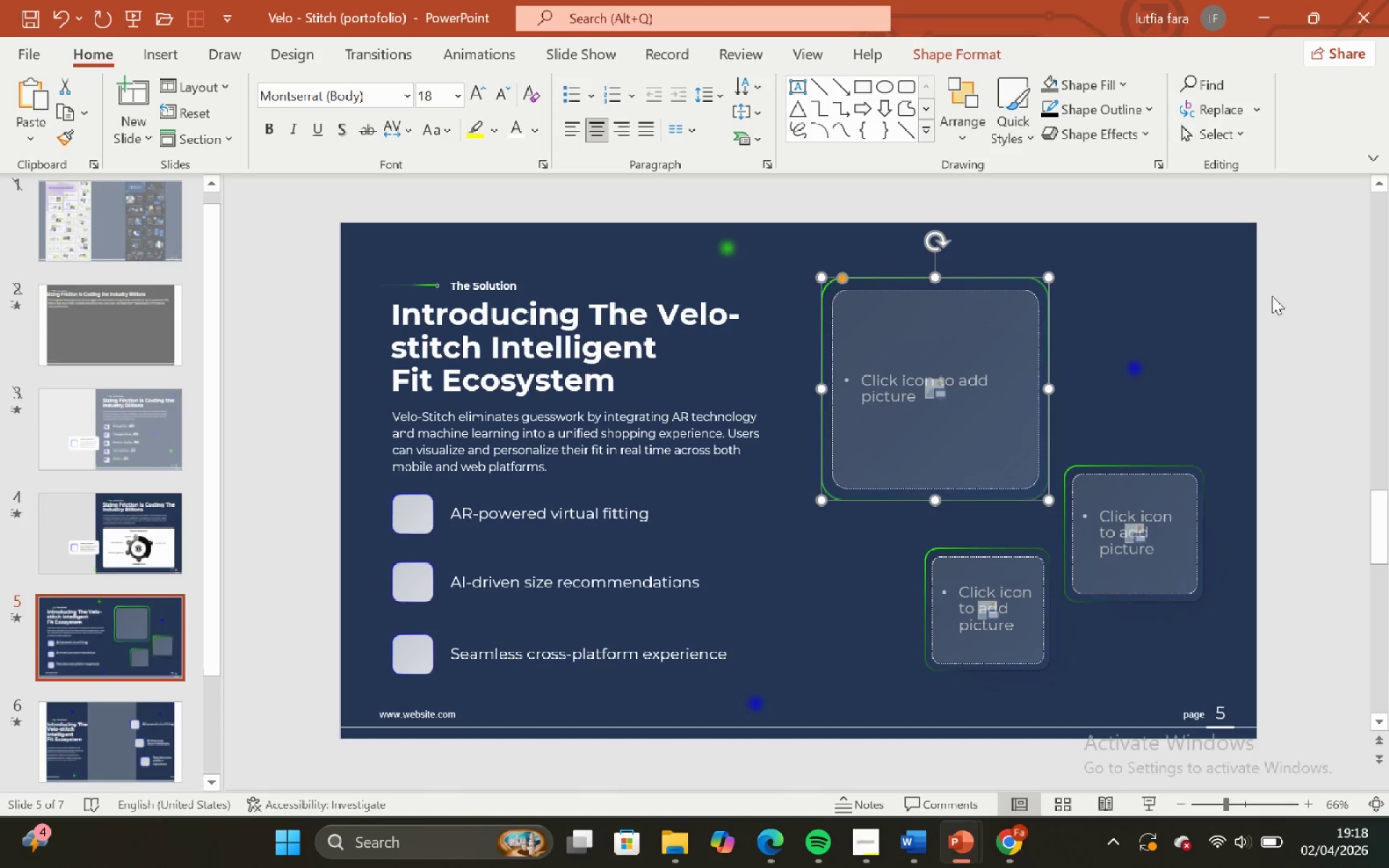 
left_click([1270, 296])
 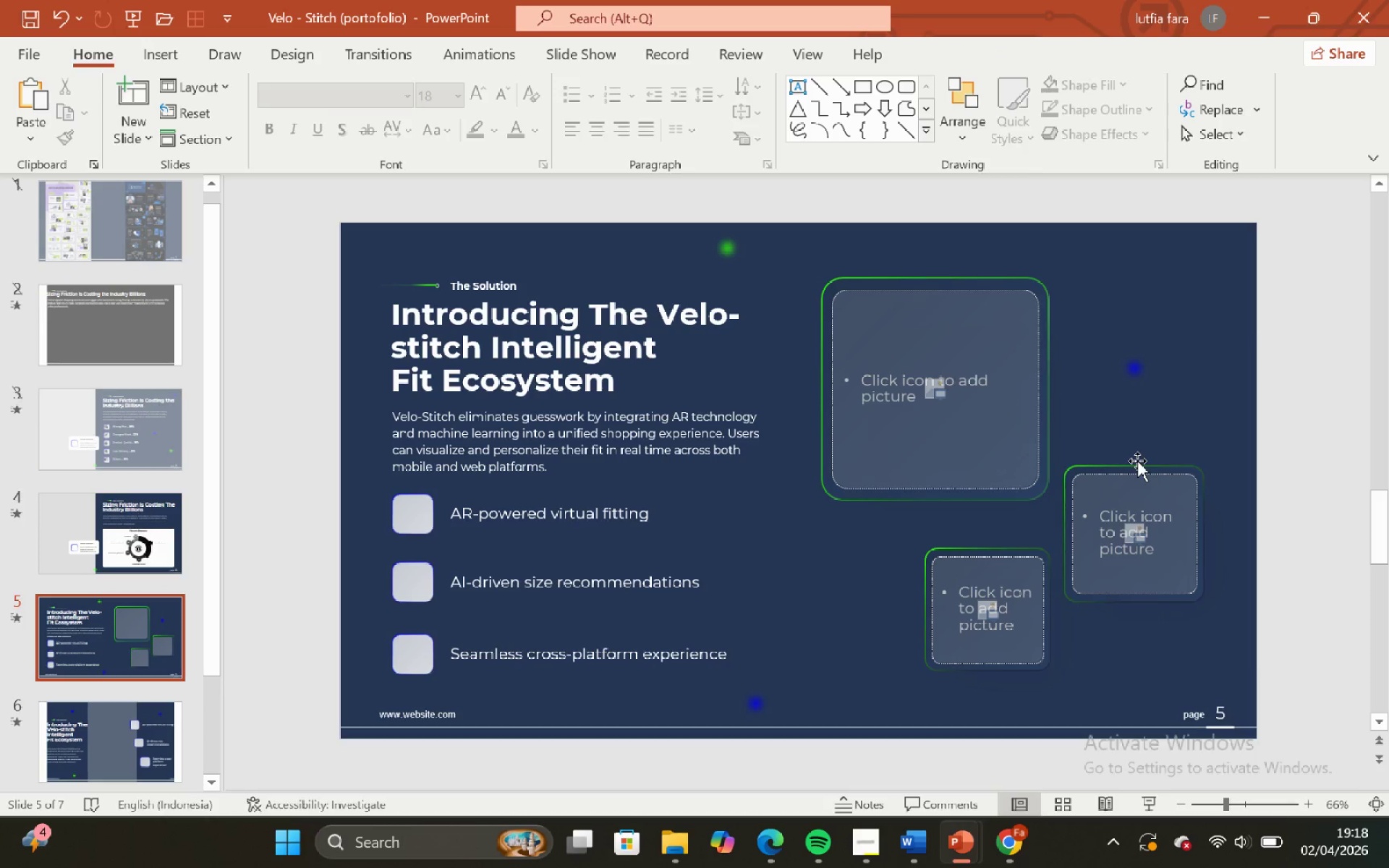 
left_click([1138, 461])
 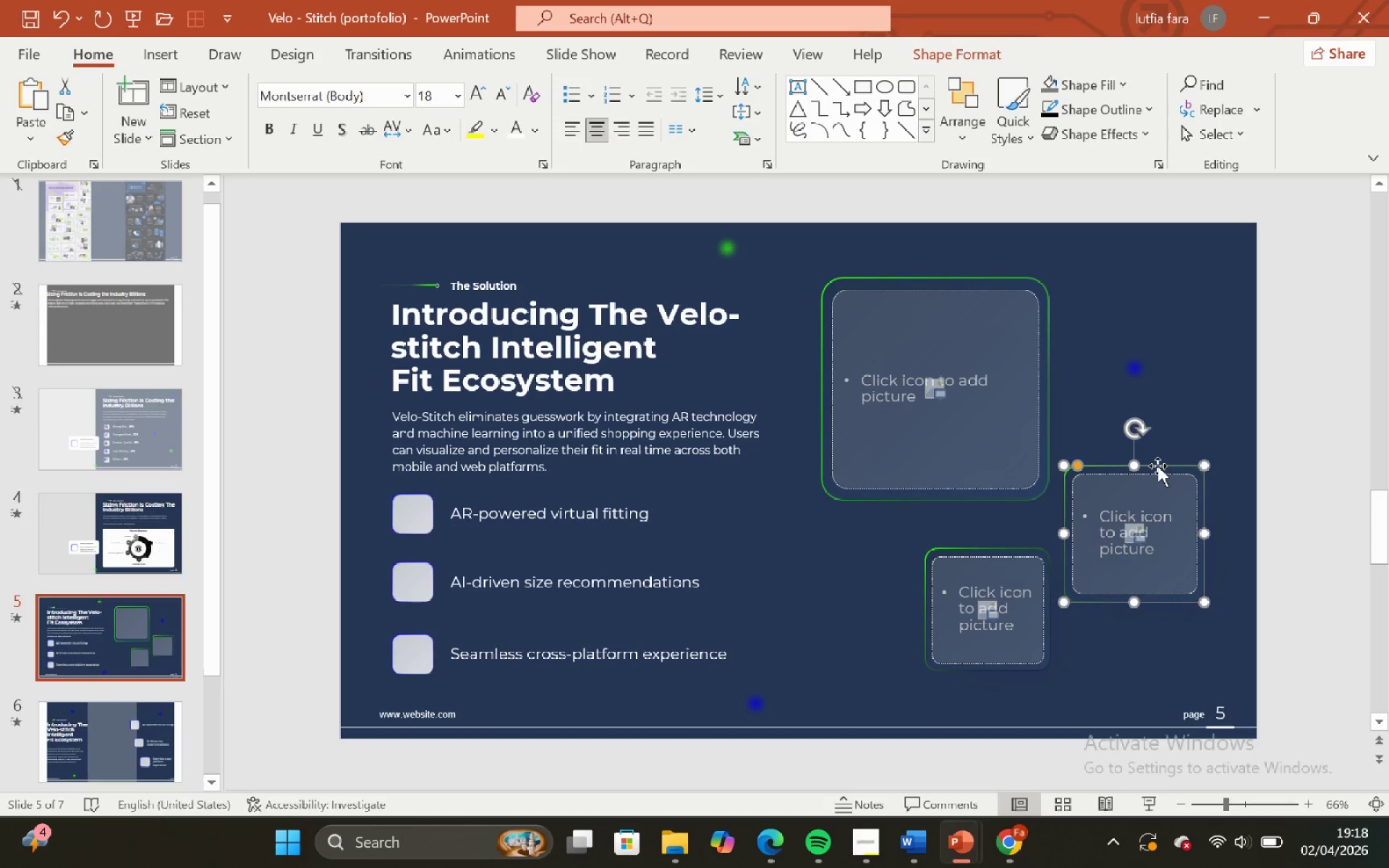 
right_click([1158, 466])
 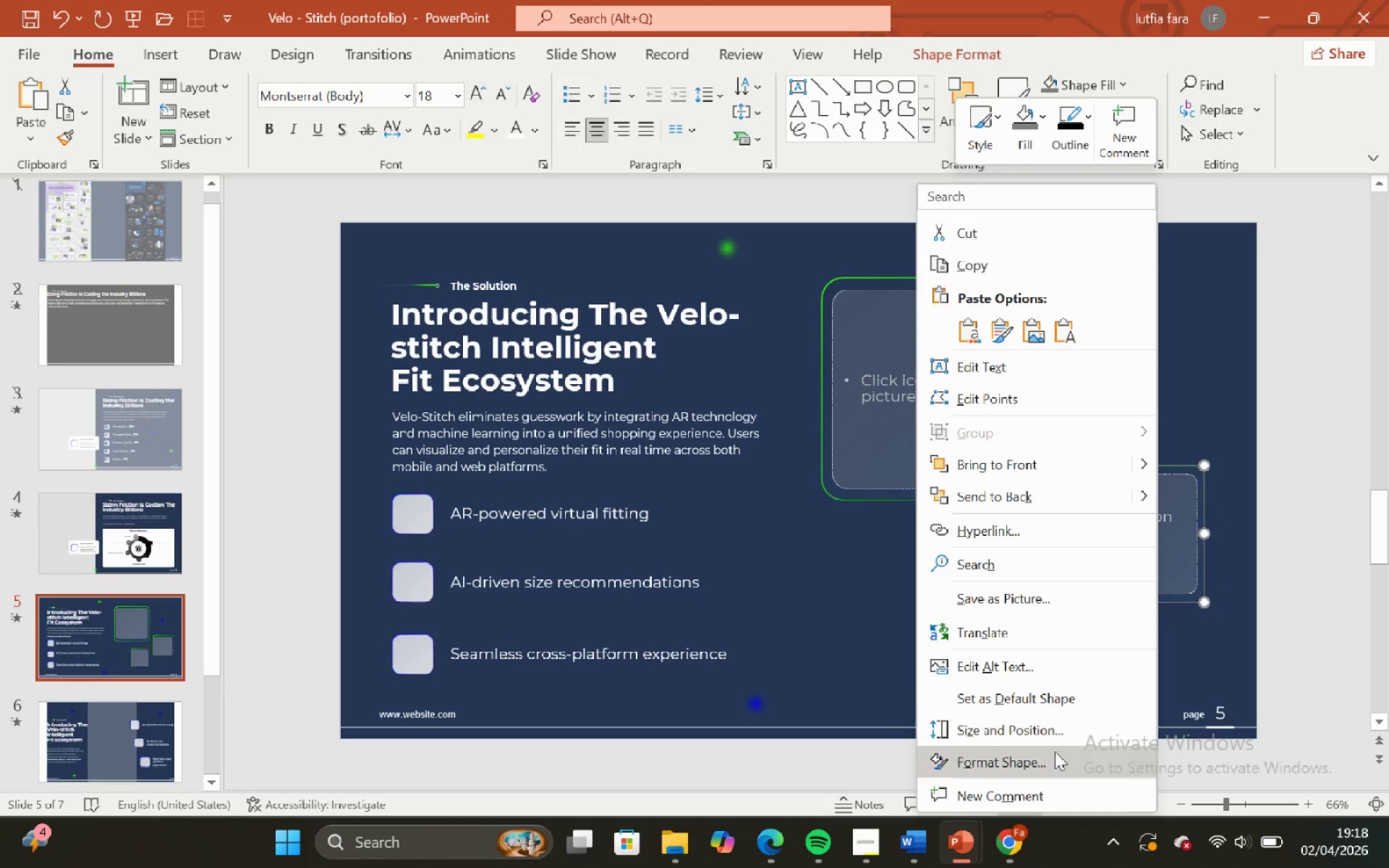 
left_click([1055, 753])
 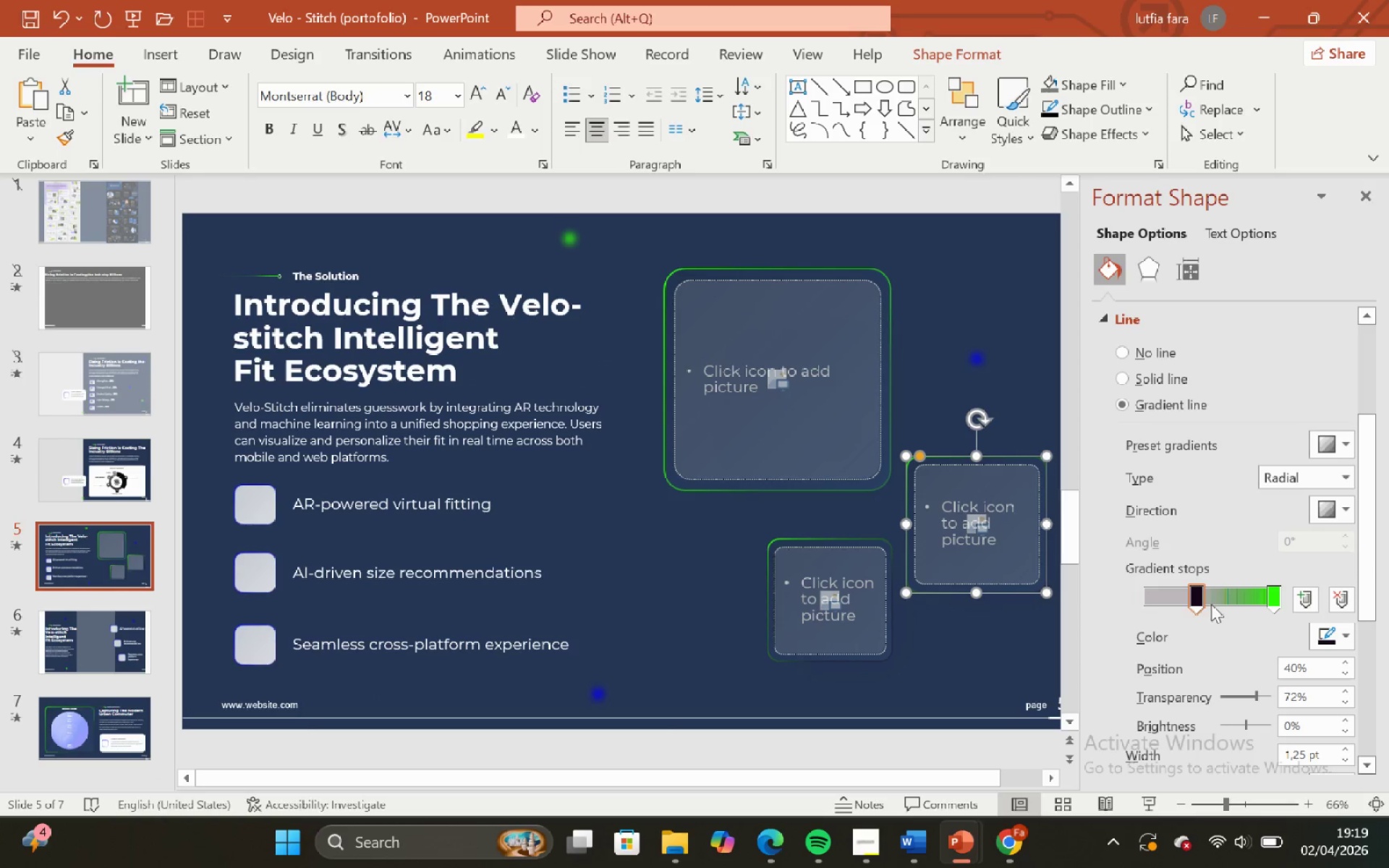 
left_click([1199, 600])
 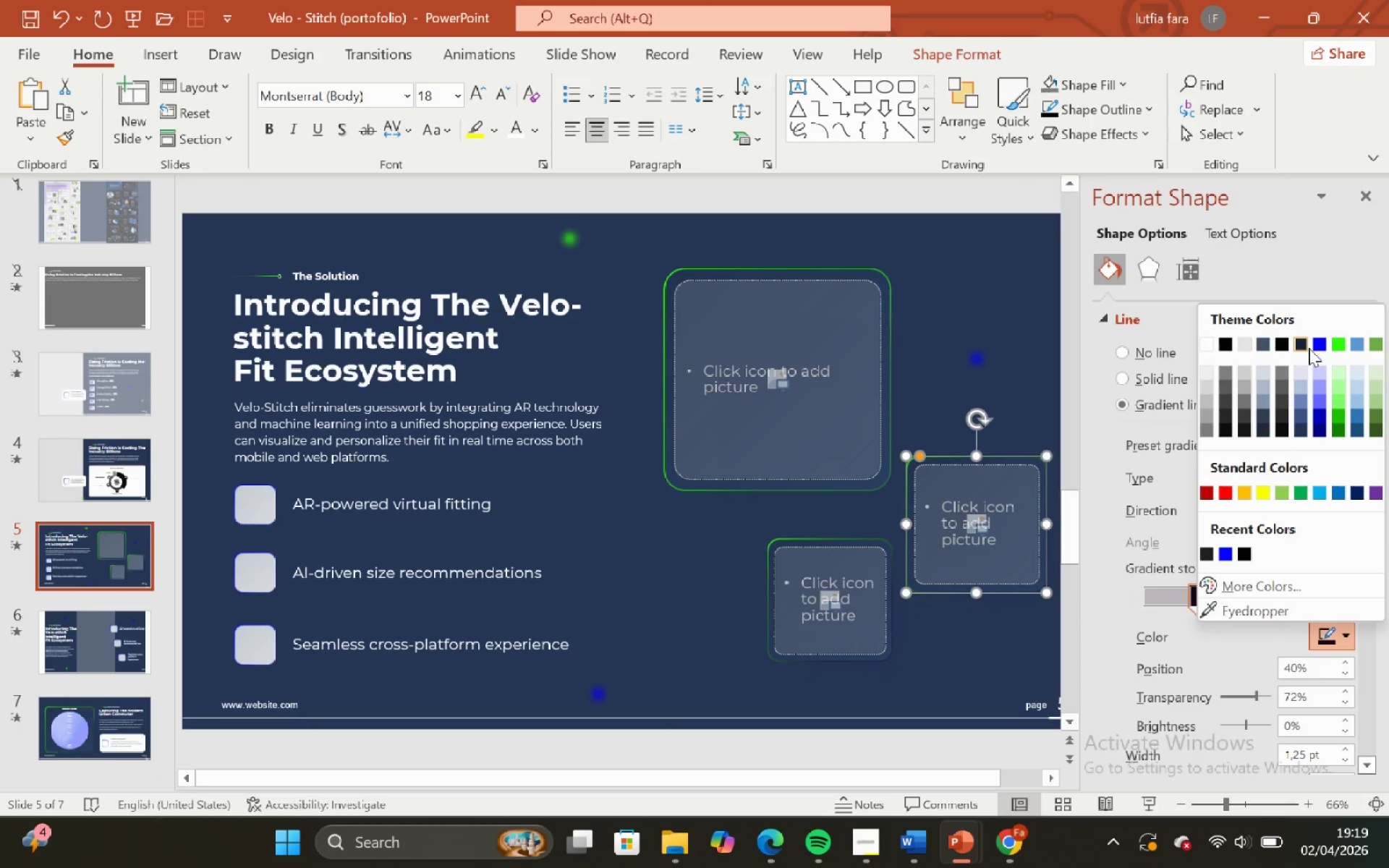 
left_click([1335, 346])
 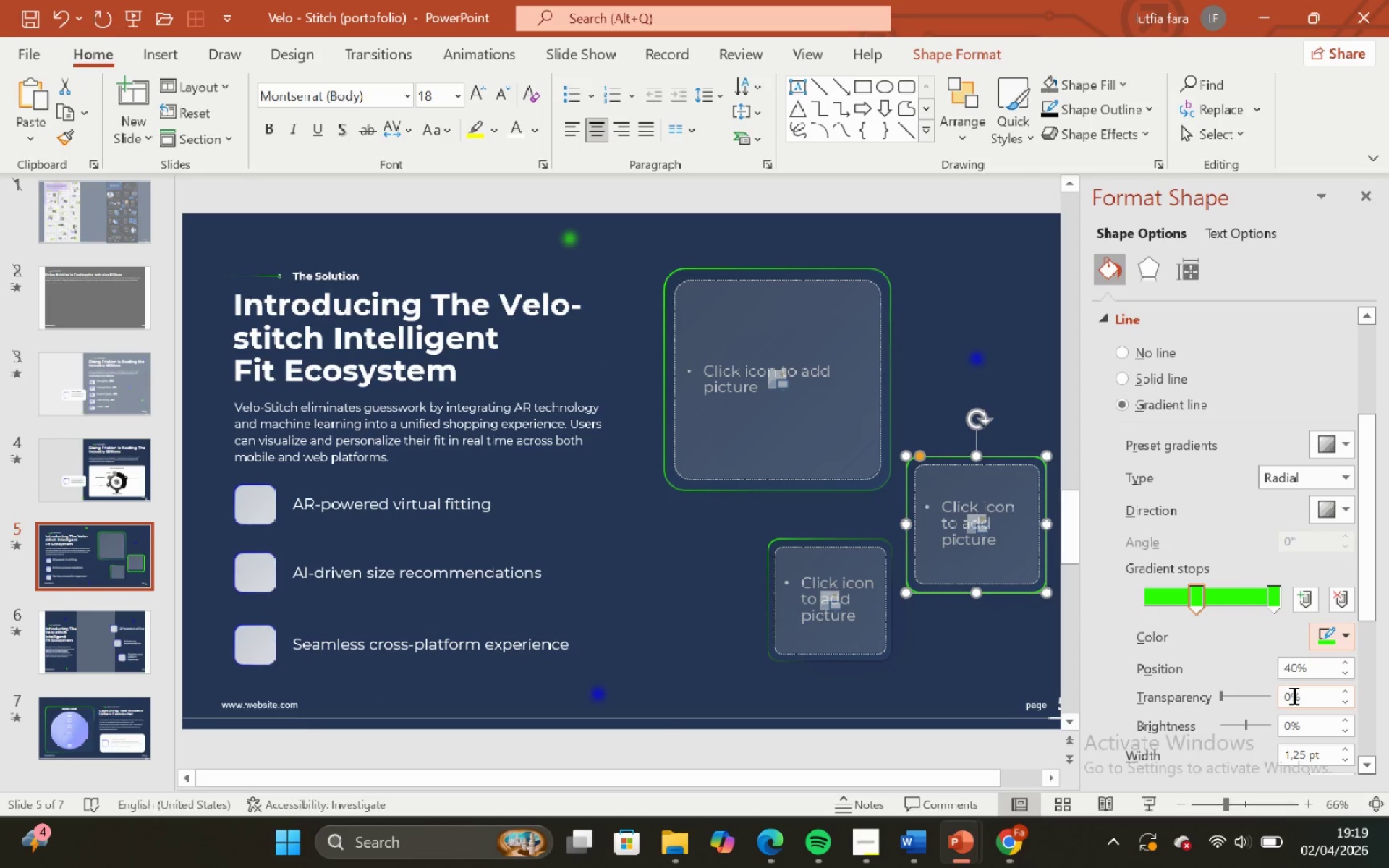 
left_click([1289, 696])
 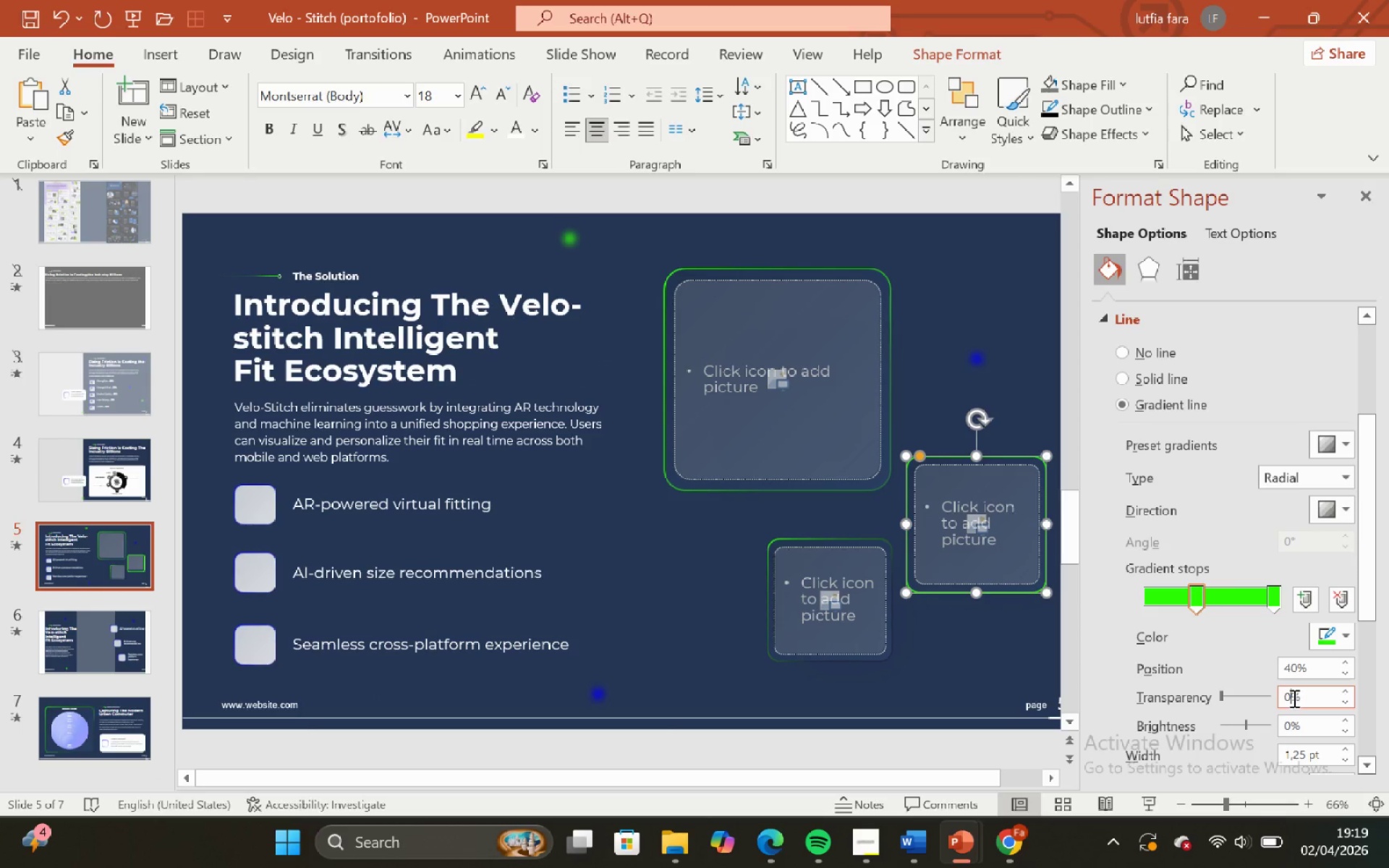 
key(Backspace)
type(72)
 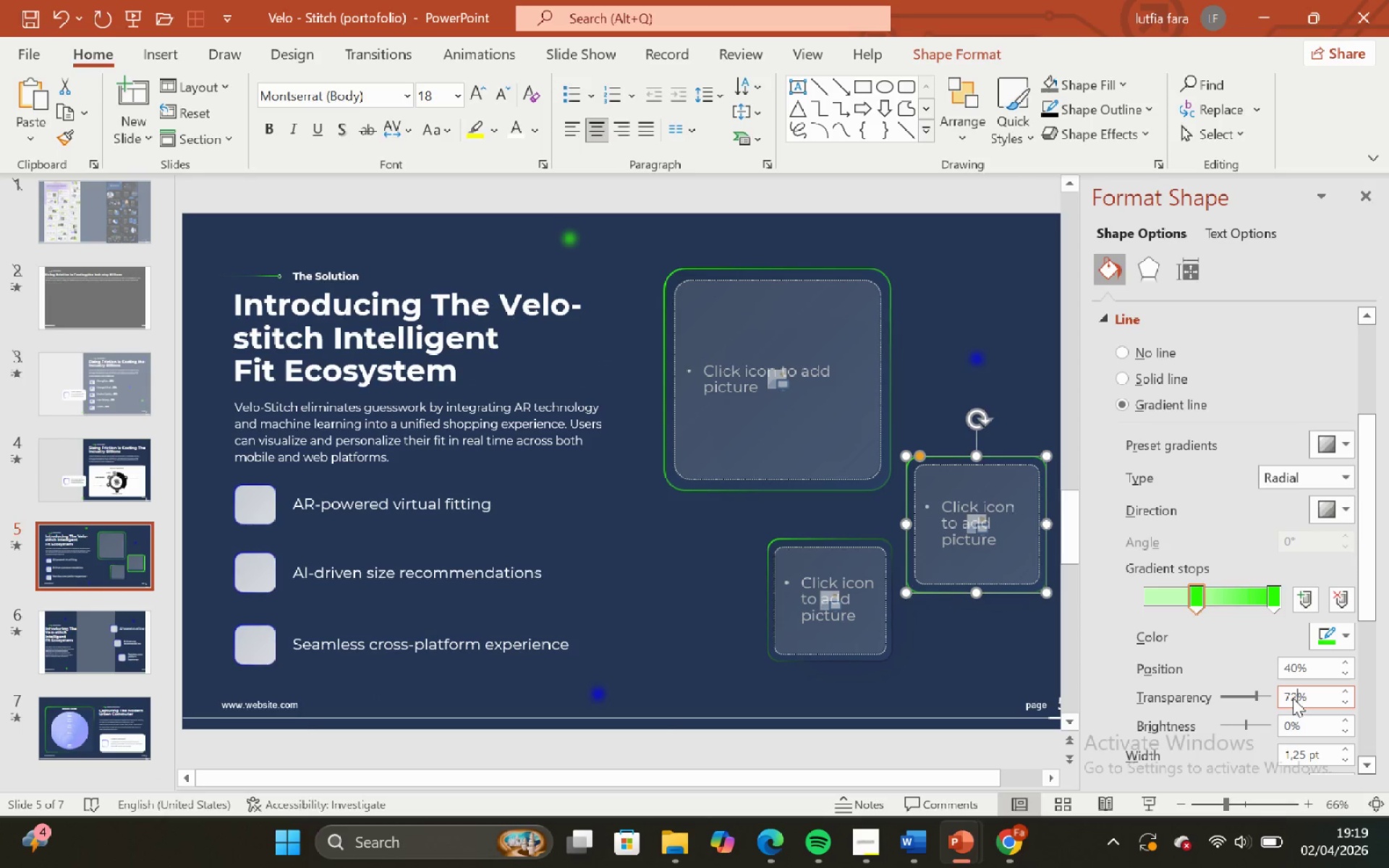 
key(Enter)
 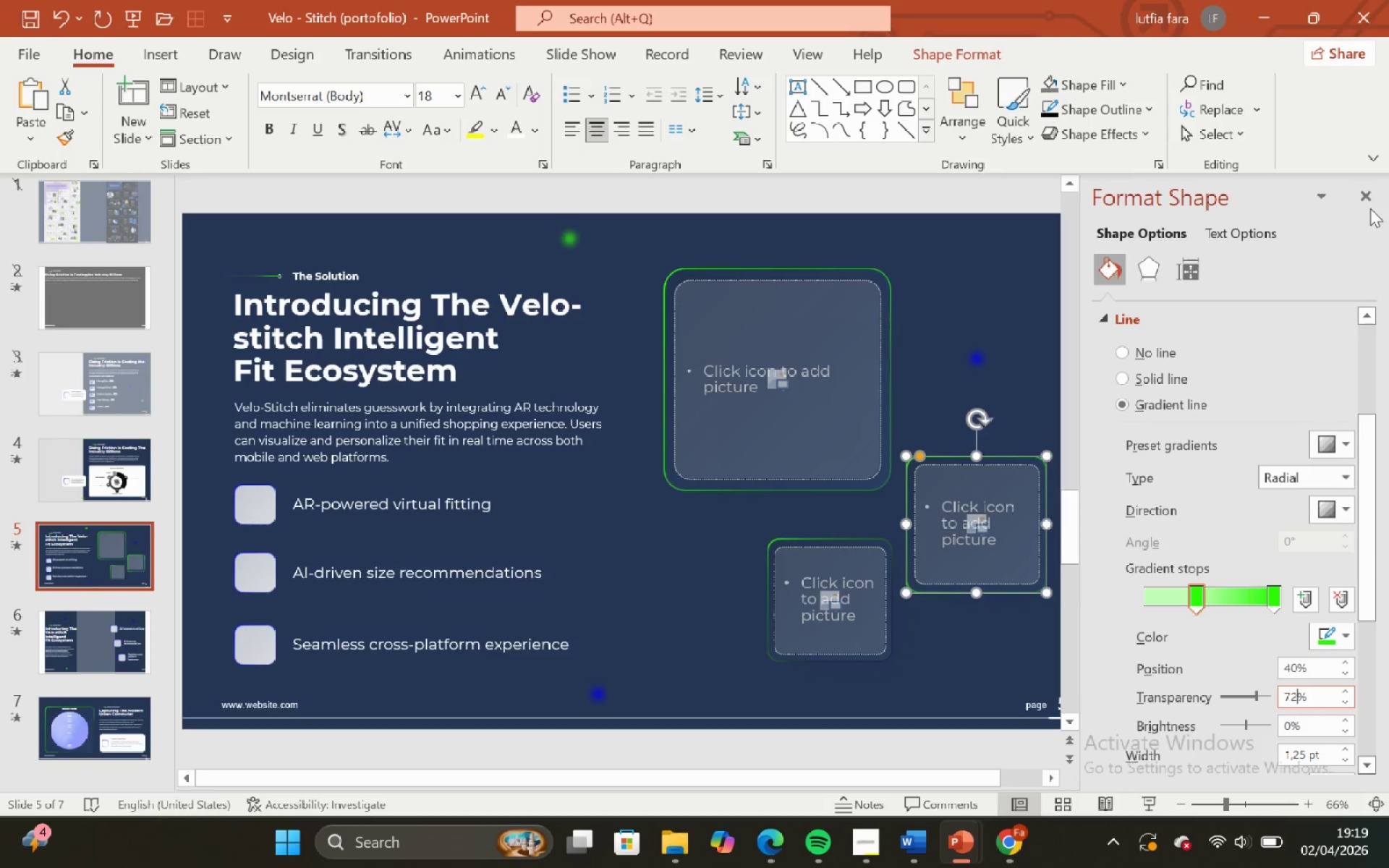 
left_click([1202, 262])
 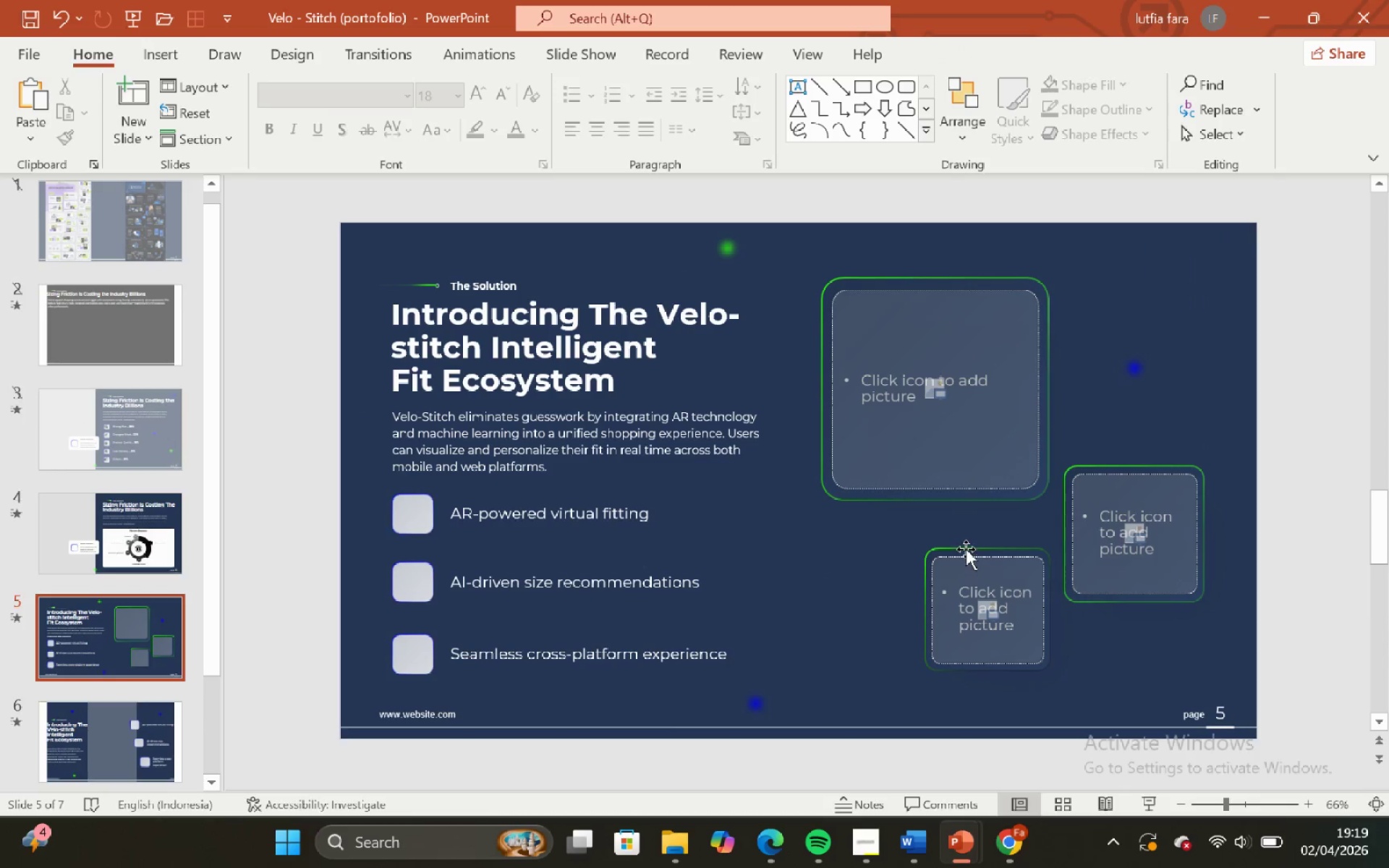 
left_click([965, 548])
 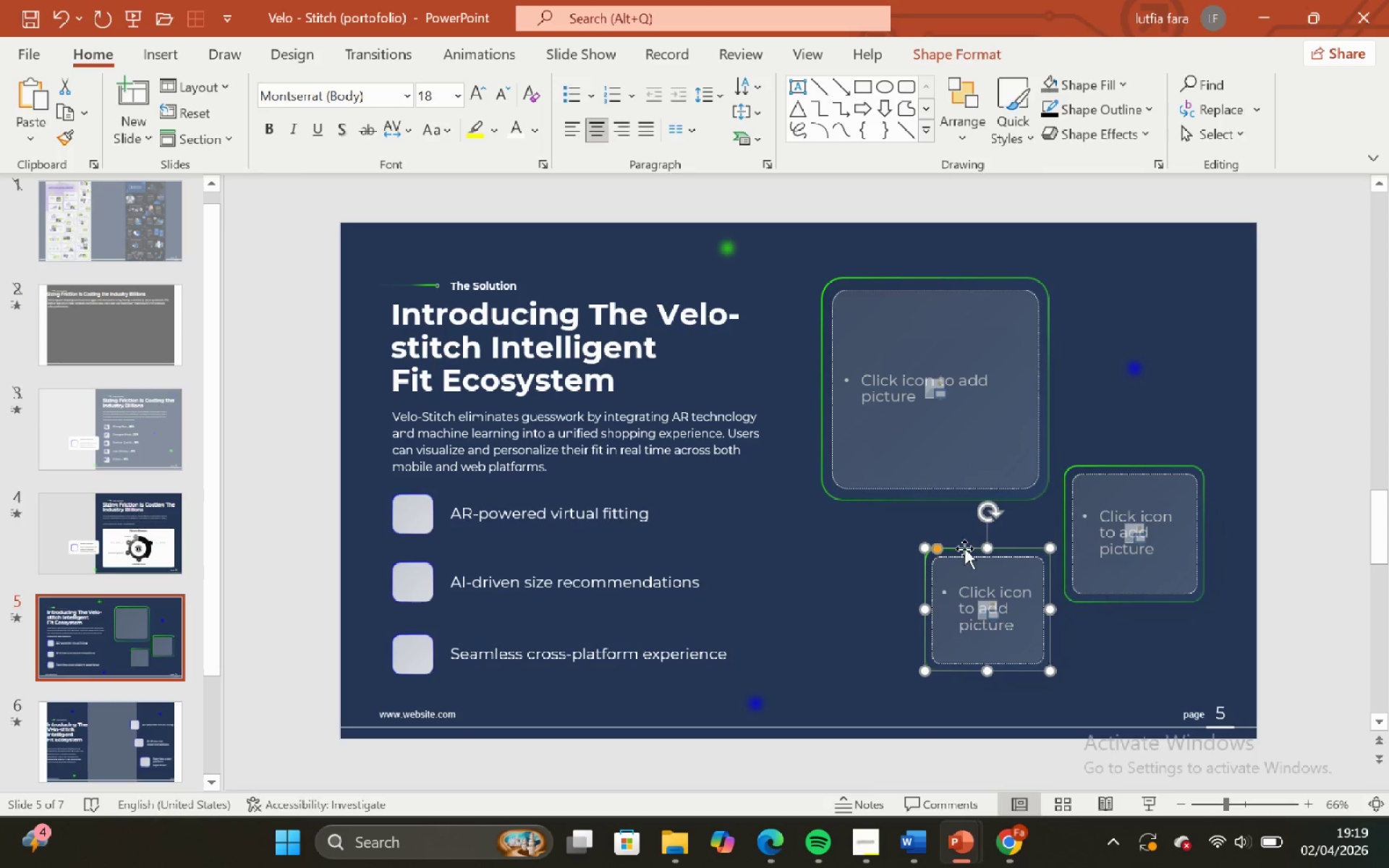 
right_click([964, 548])
 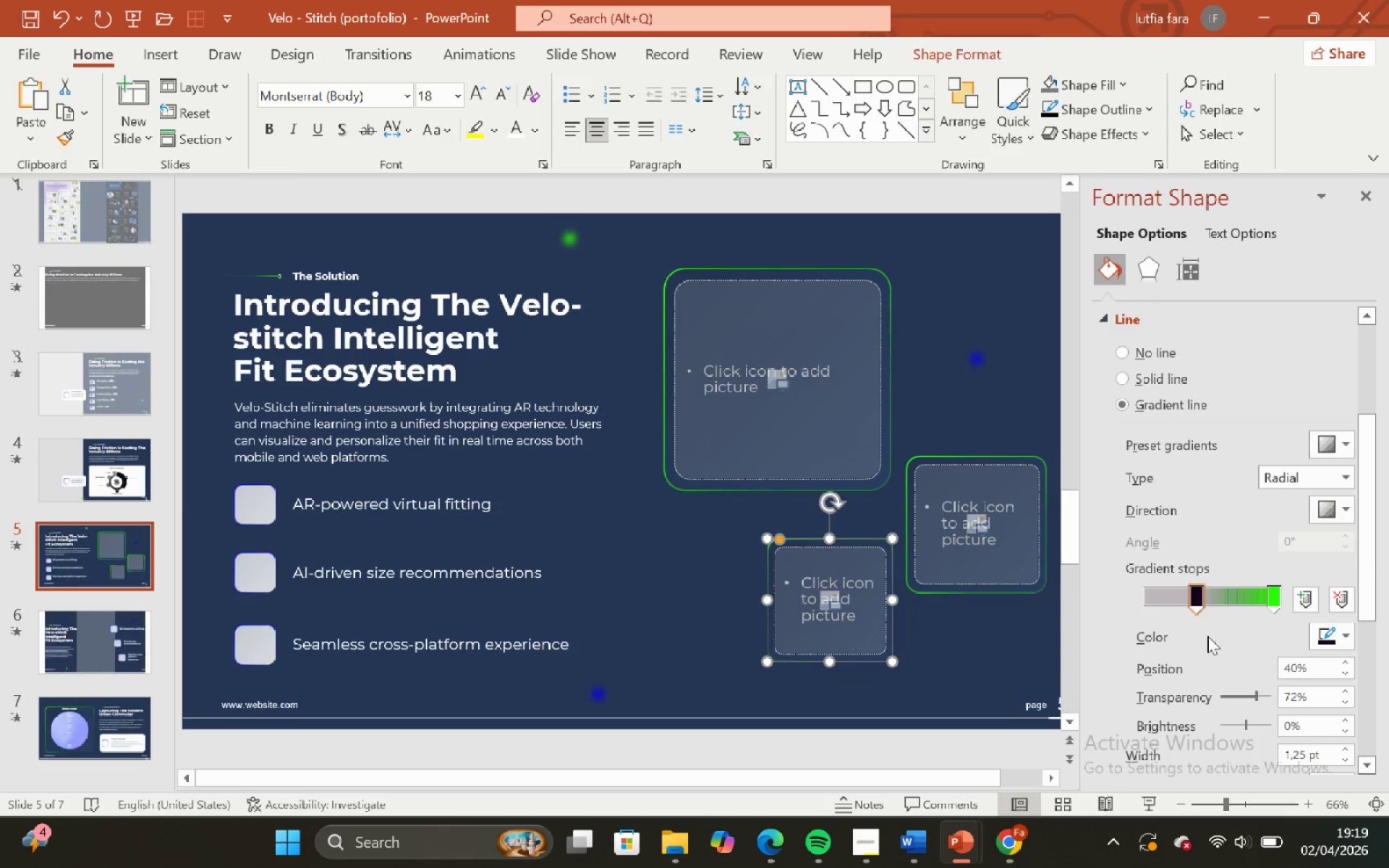 
left_click([1200, 602])
 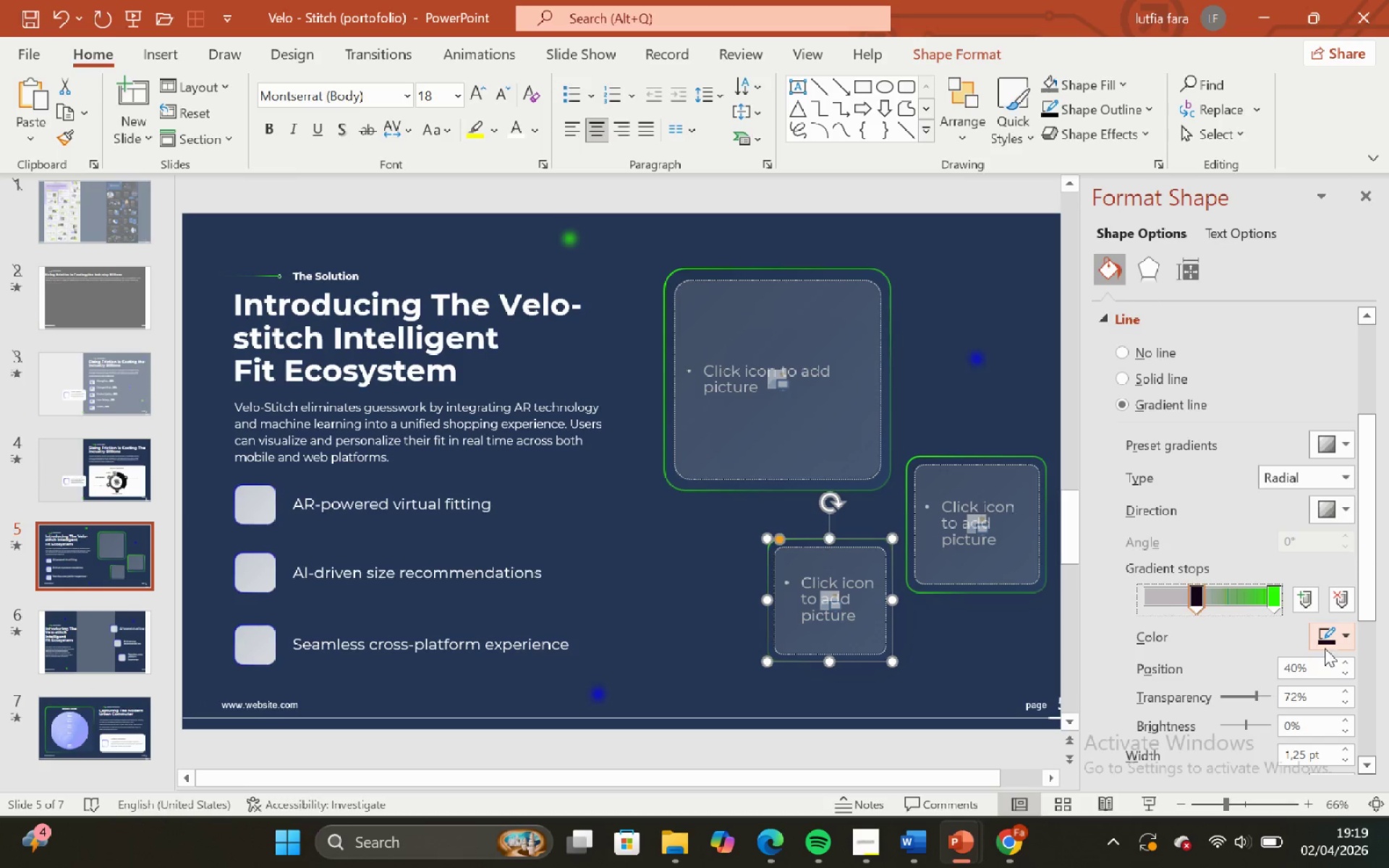 
left_click([1333, 637])
 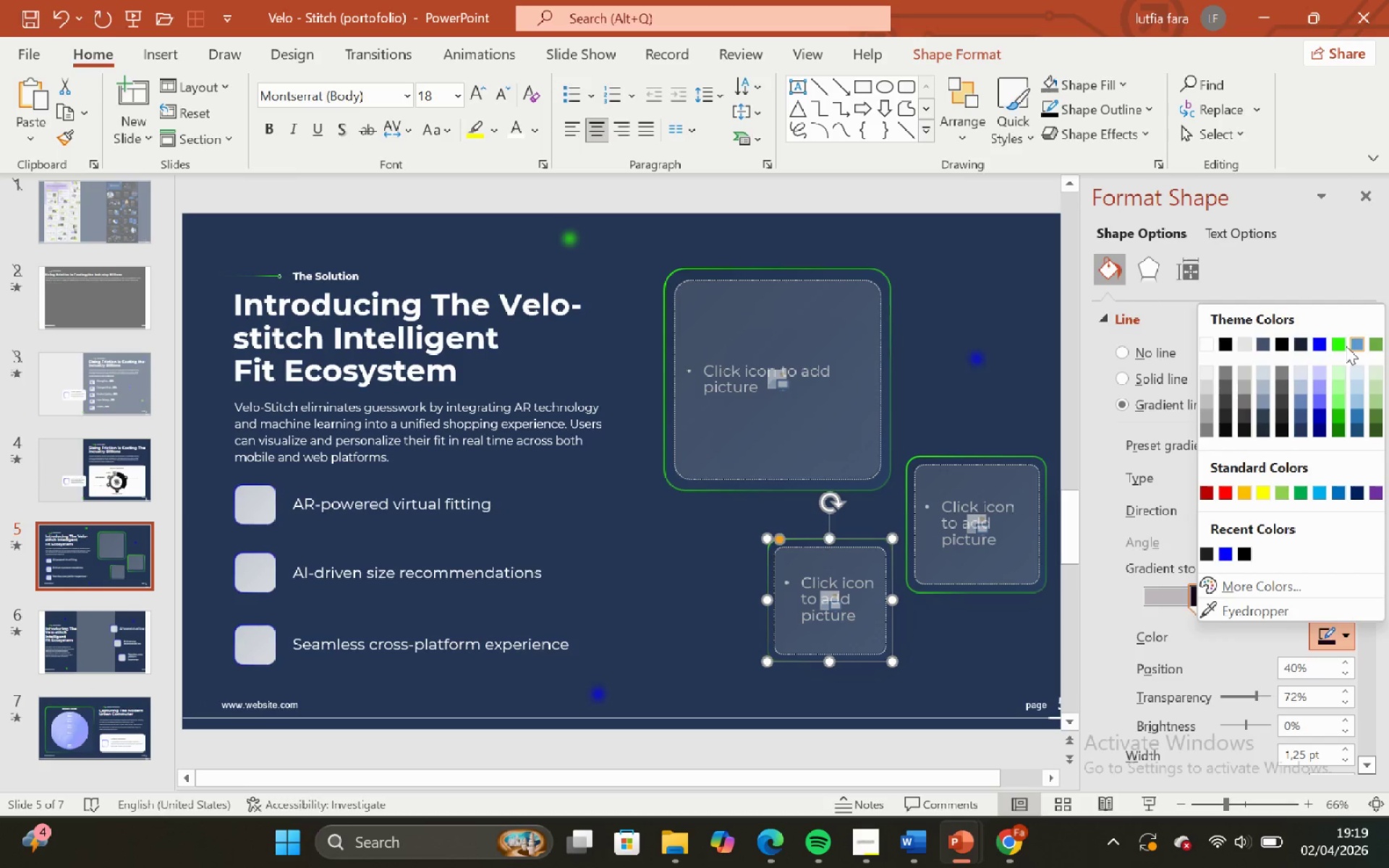 
left_click([1338, 344])
 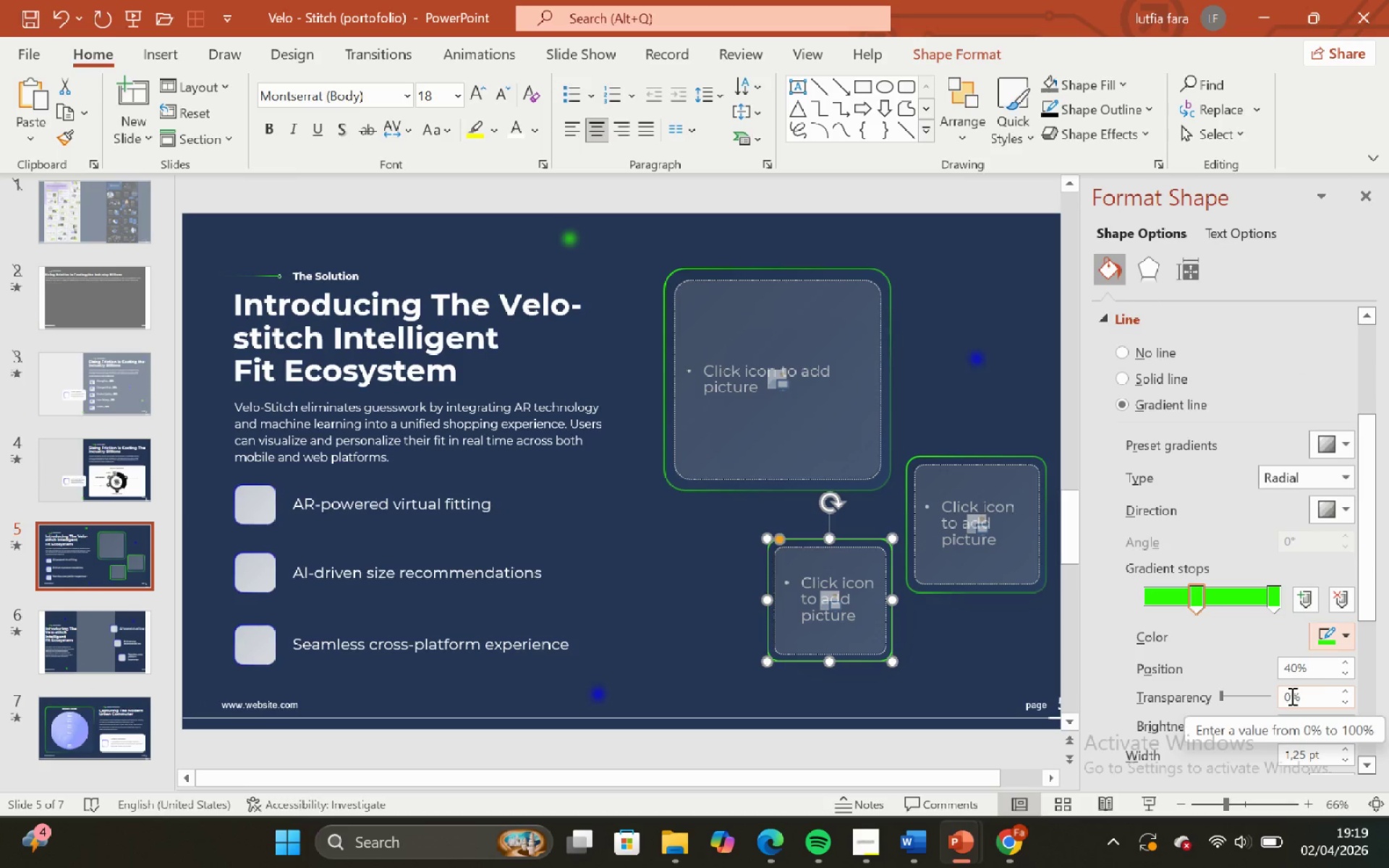 
key(Backspace)
type(72)
 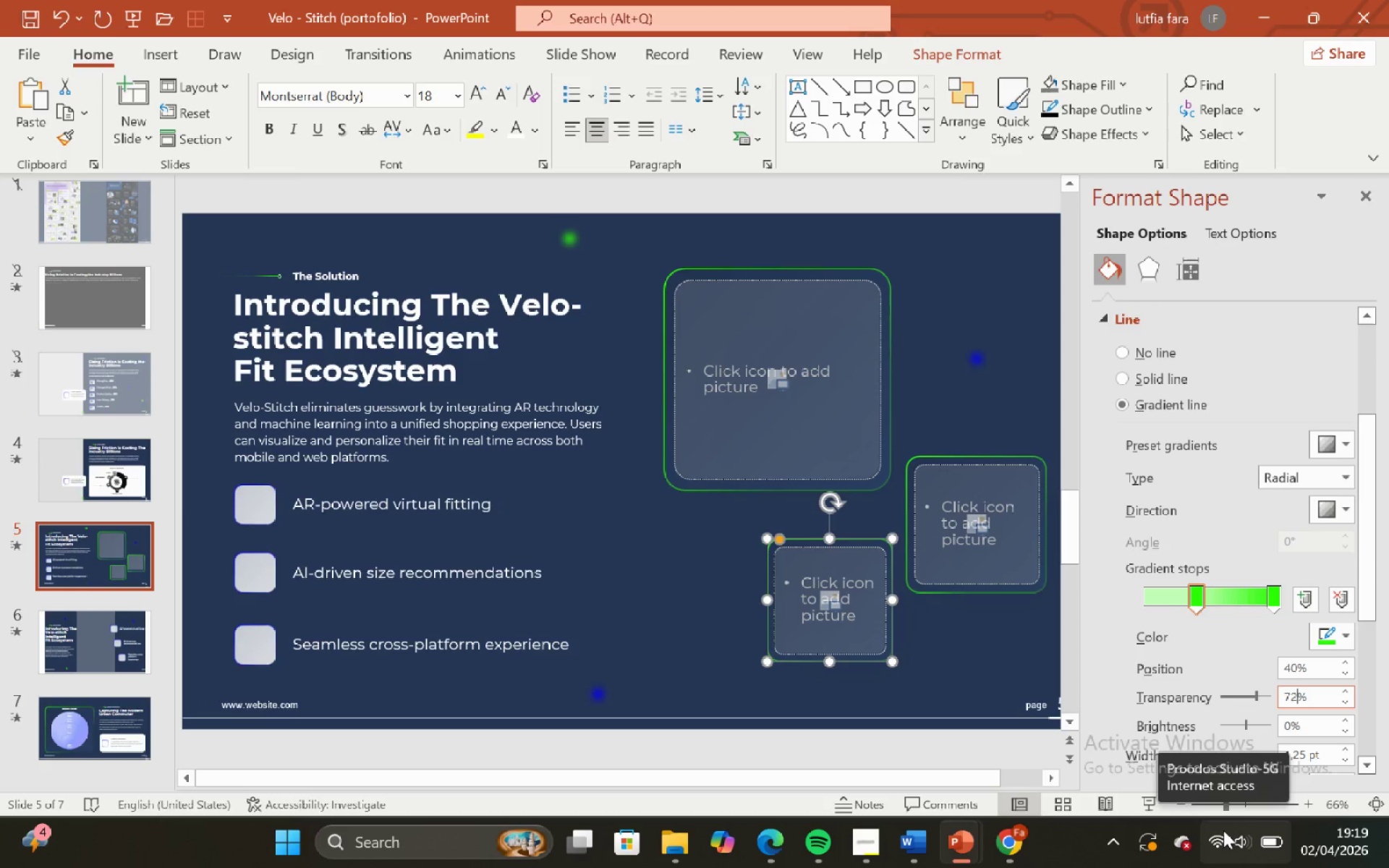 
key(Enter)
 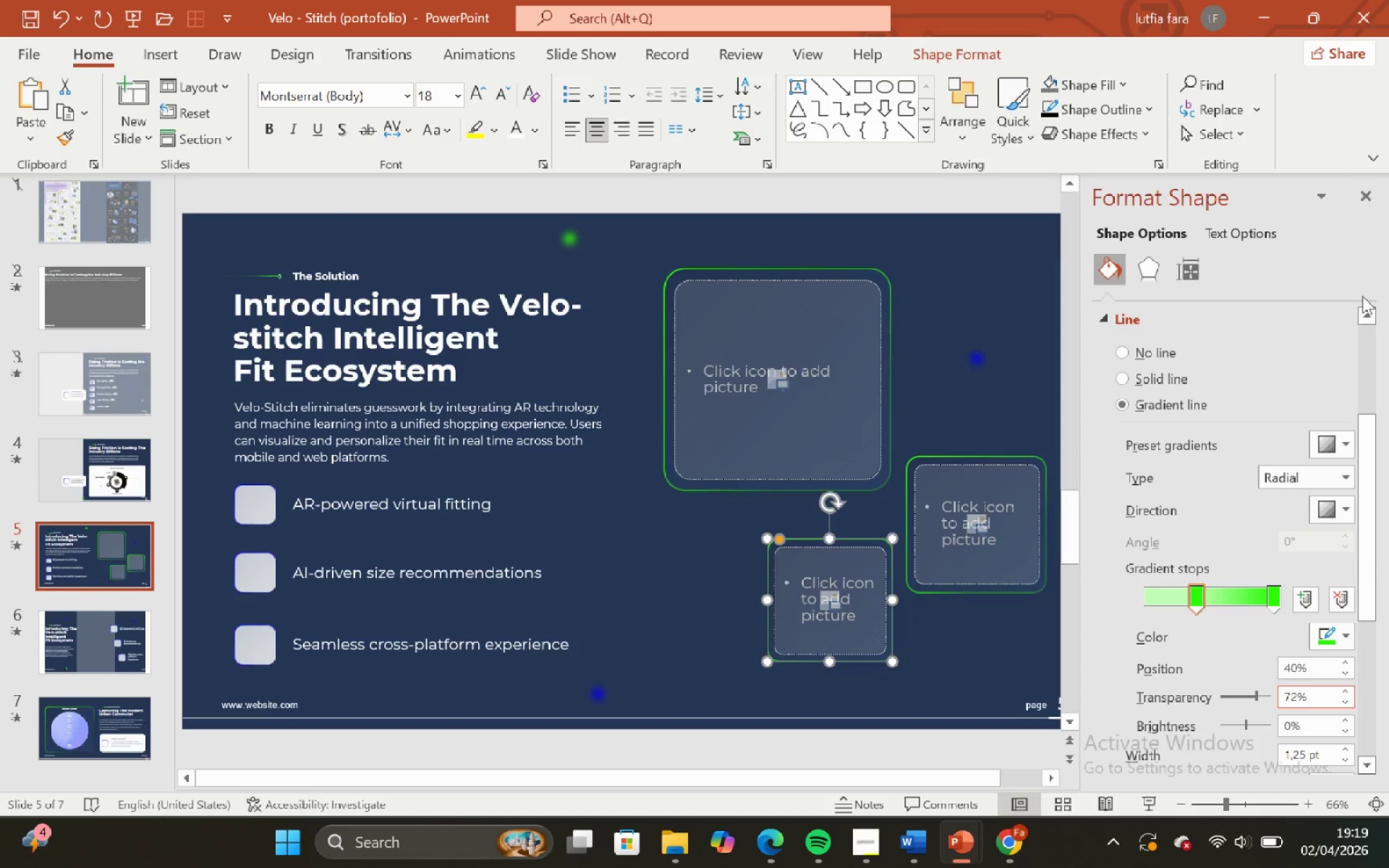 
left_click([1363, 194])
 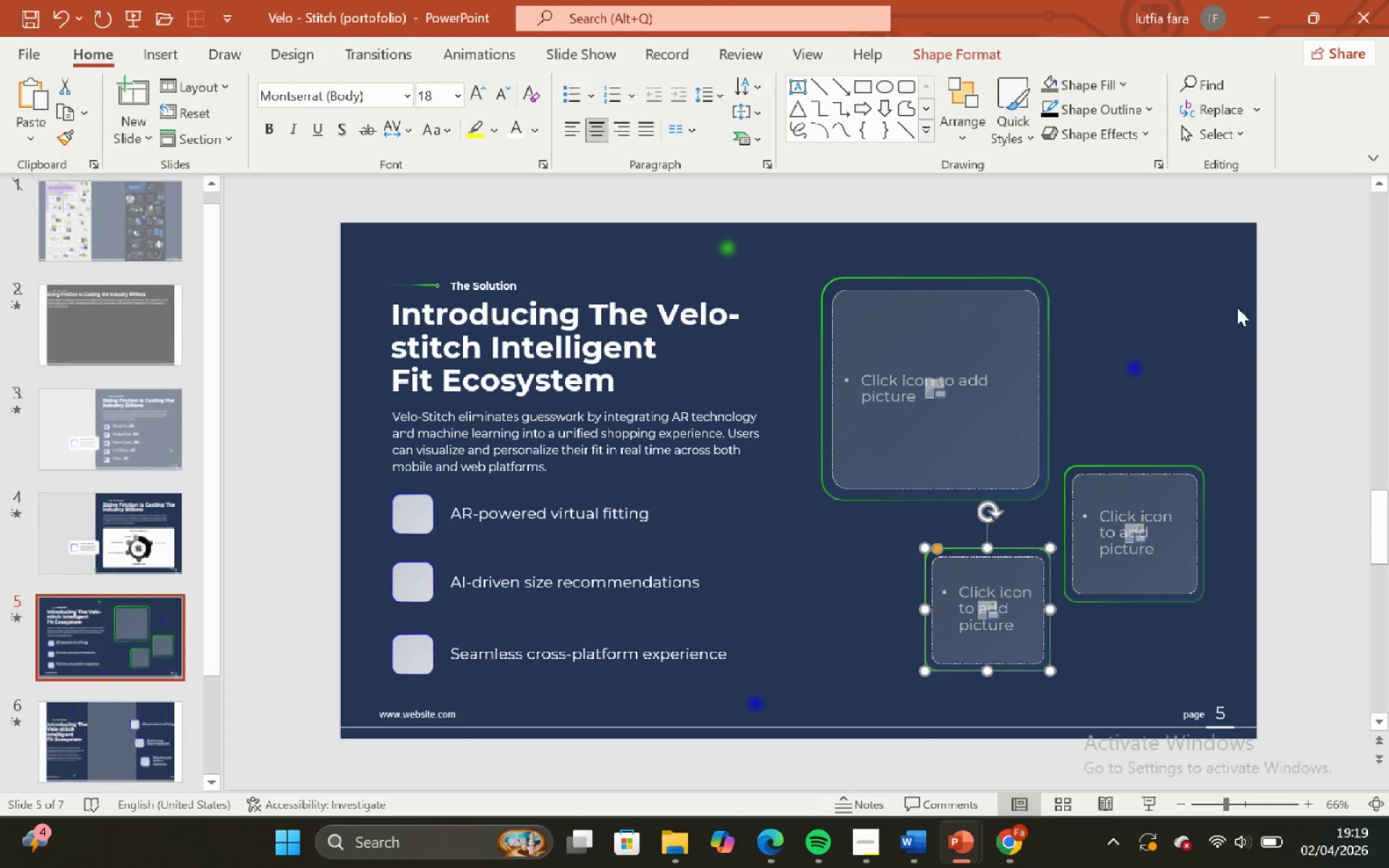 
left_click([1223, 313])
 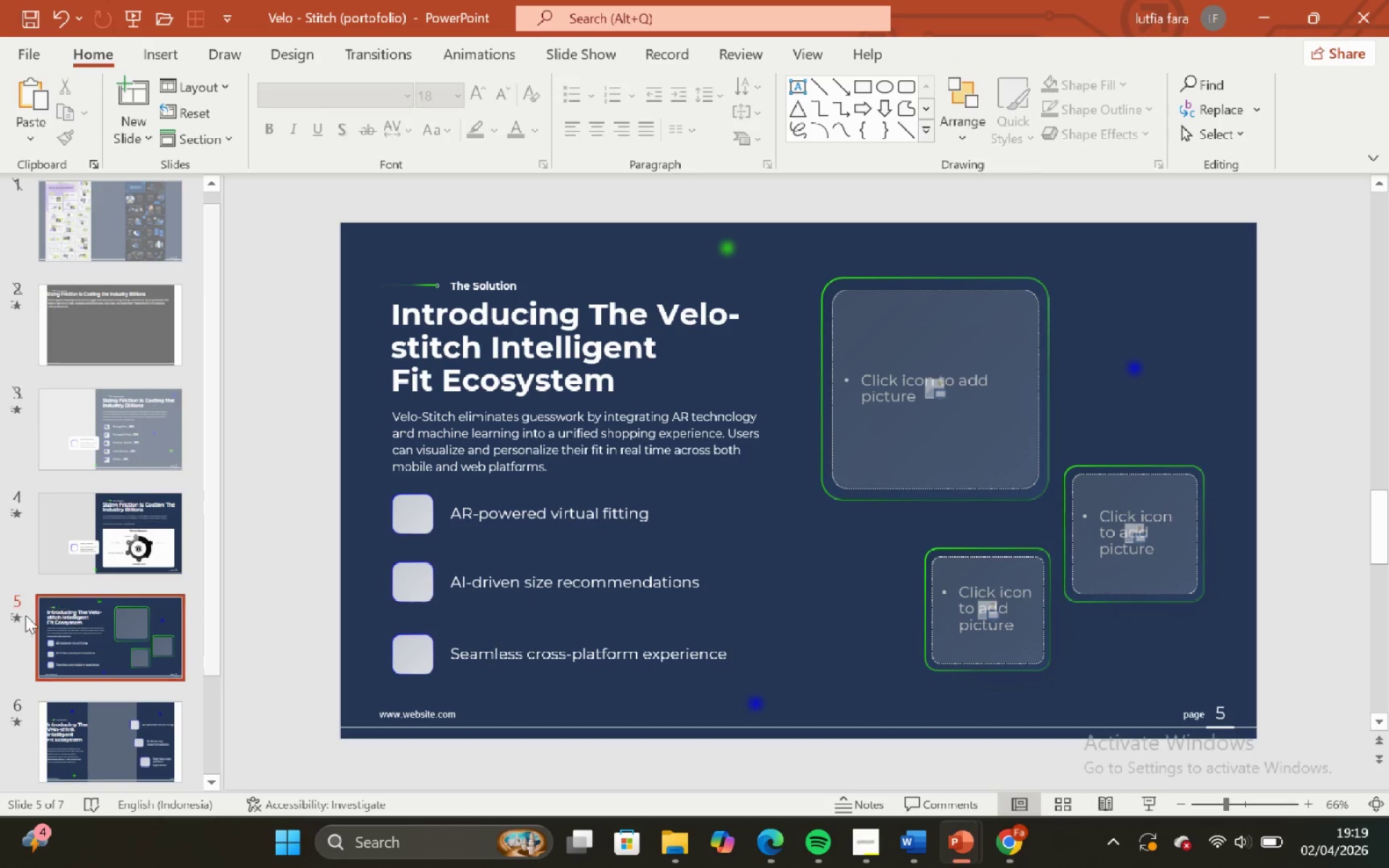 
scroll: coordinate [31, 625], scroll_direction: down, amount: 3.0
 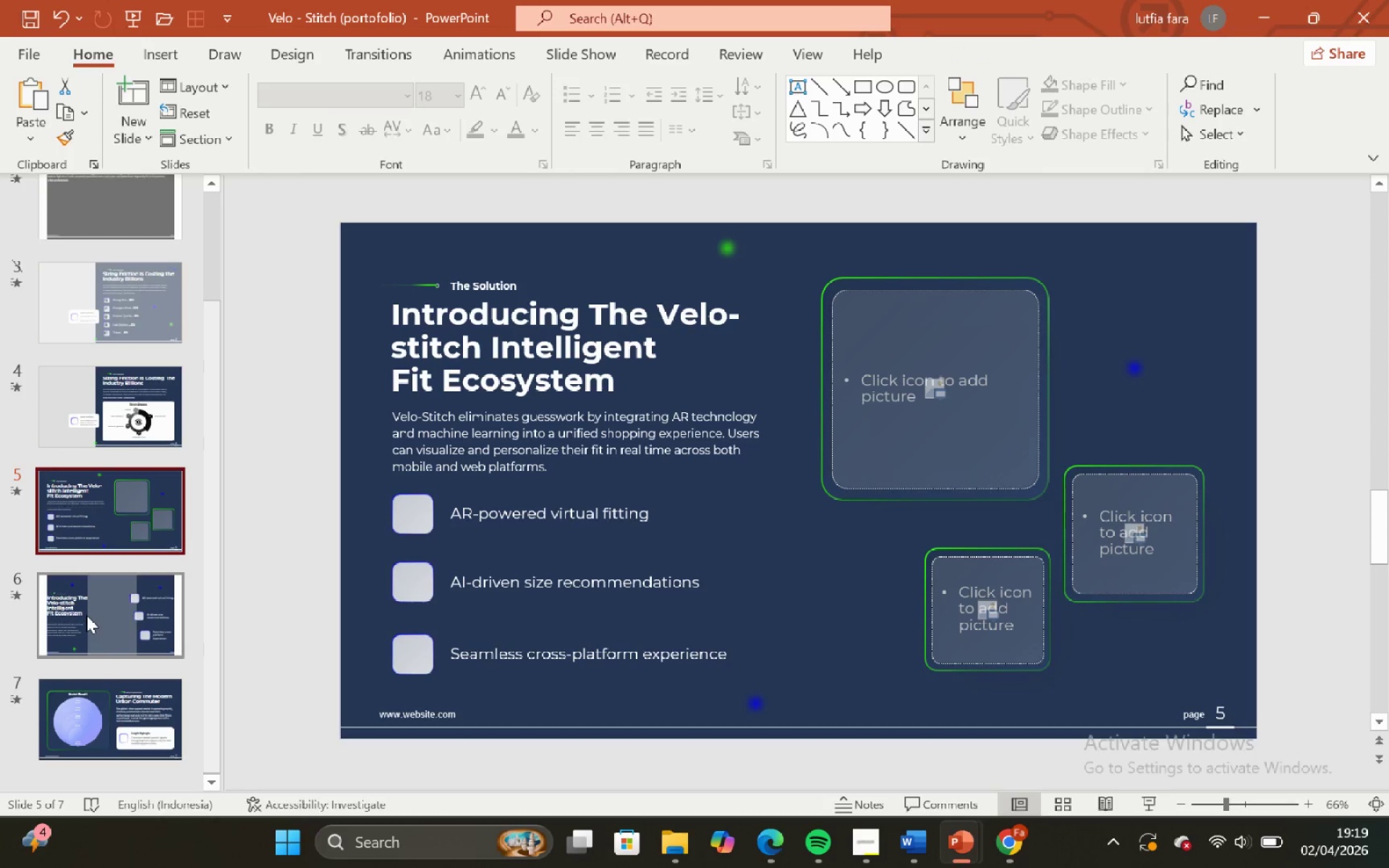 
left_click([86, 615])
 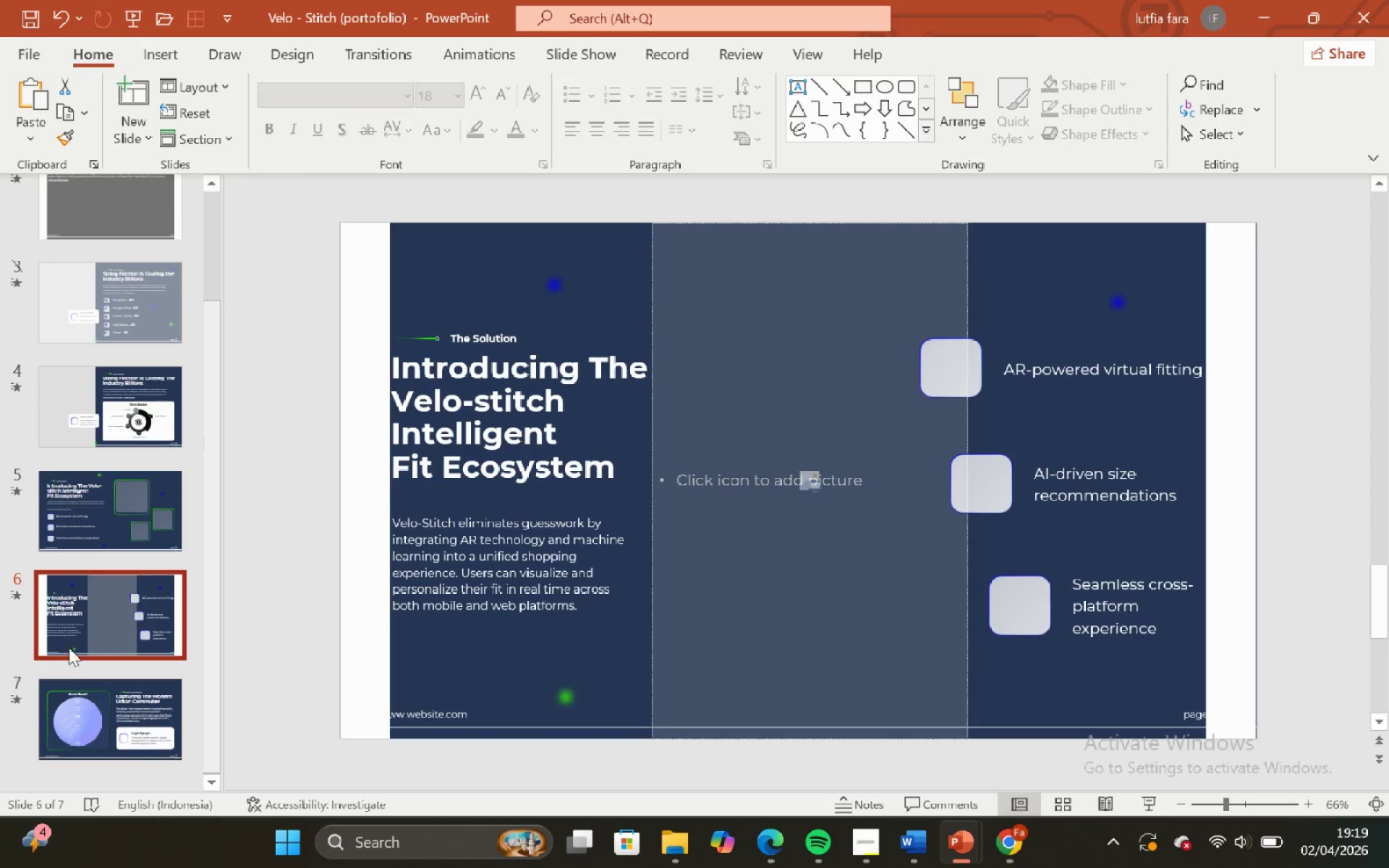 
left_click([109, 716])
 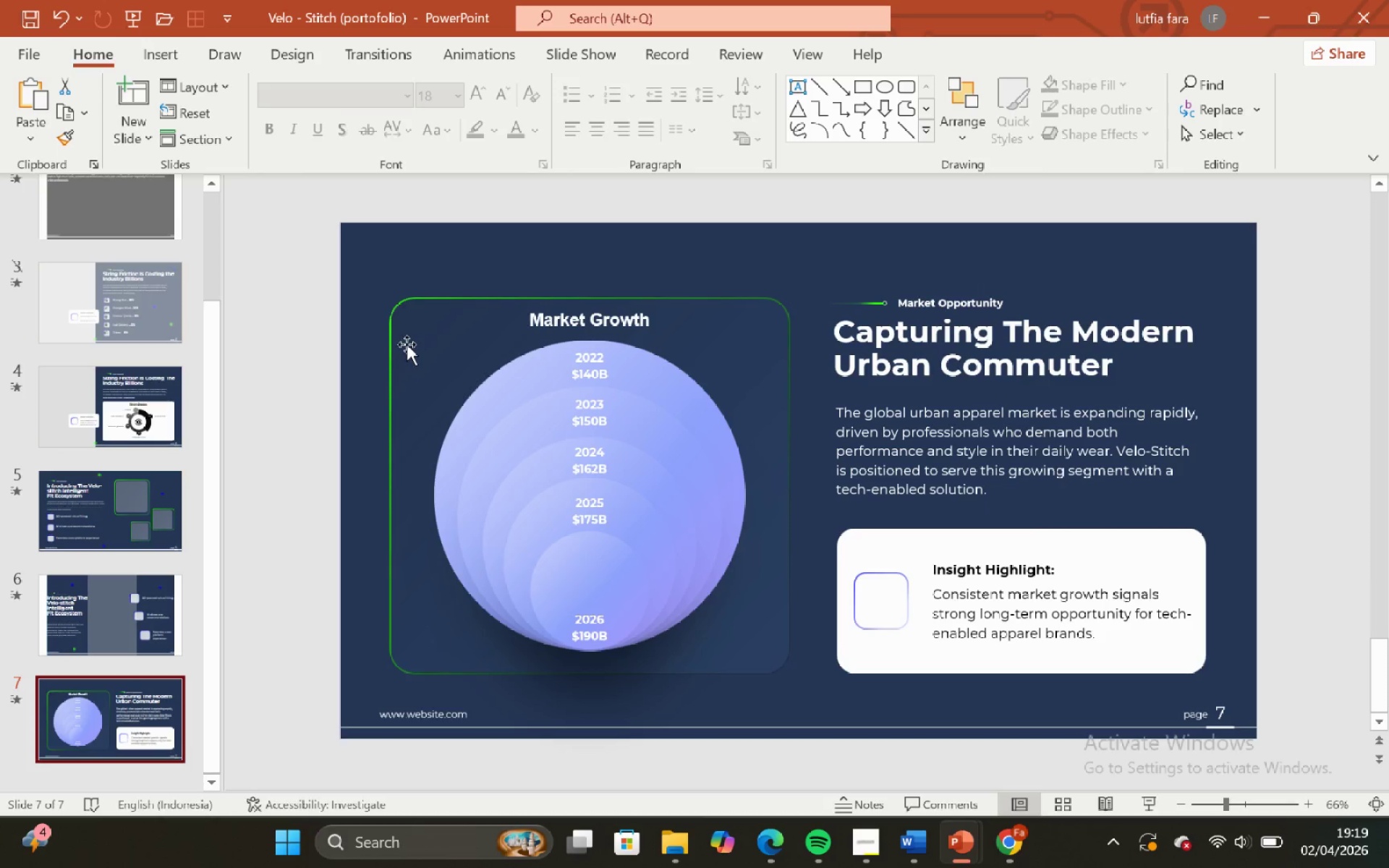 
left_click([404, 333])
 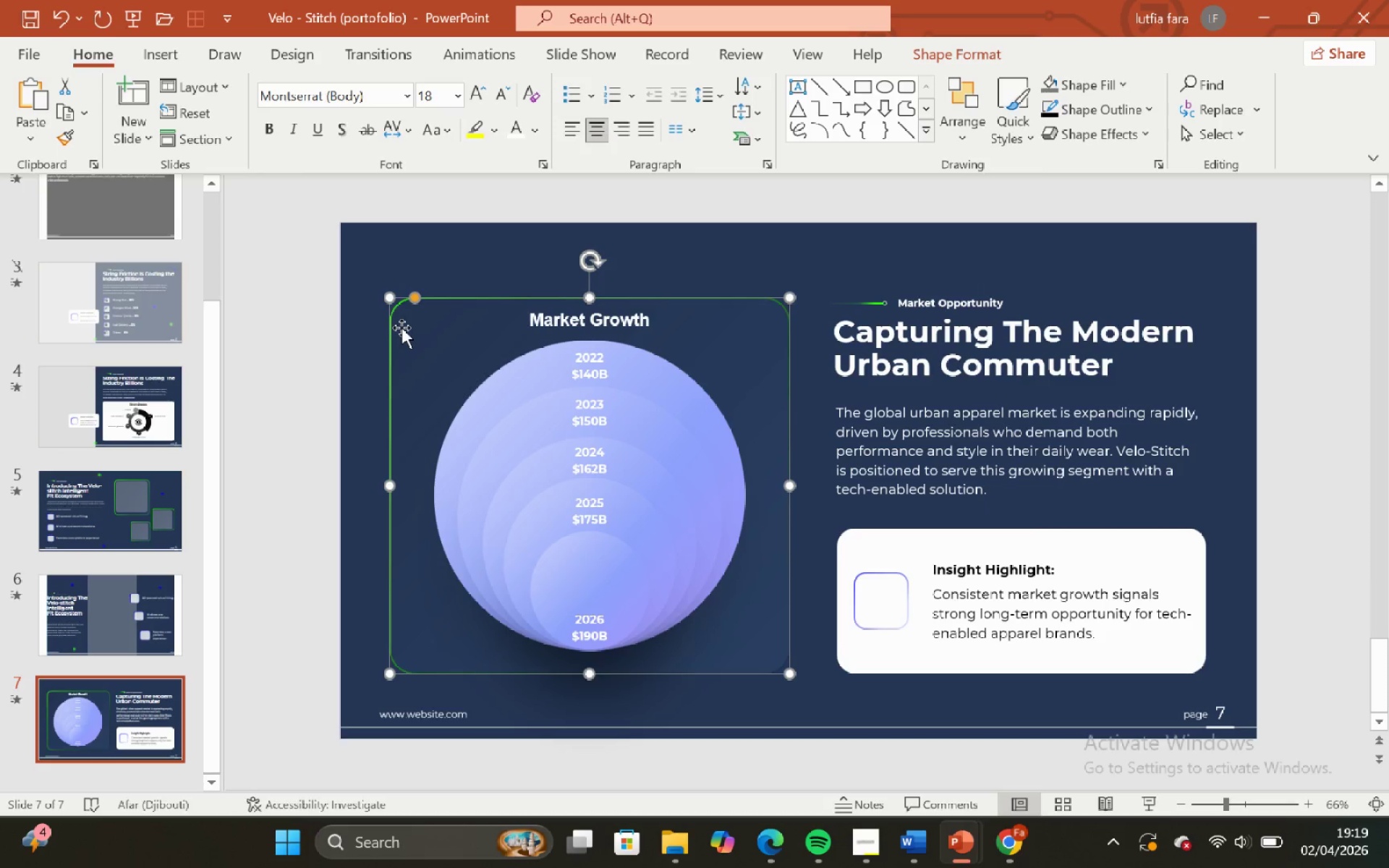 
right_click([401, 328])
 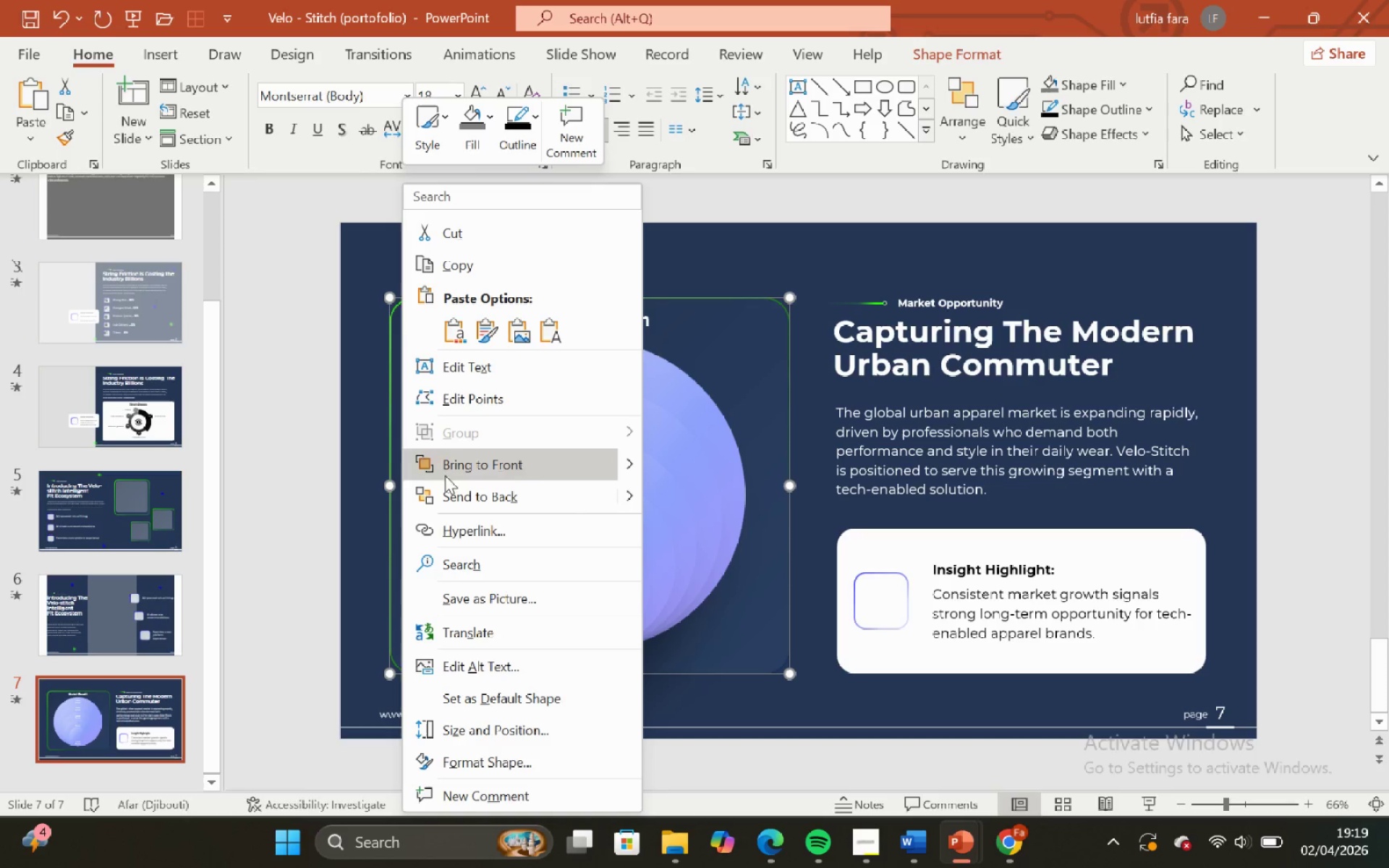 
wait(5.03)
 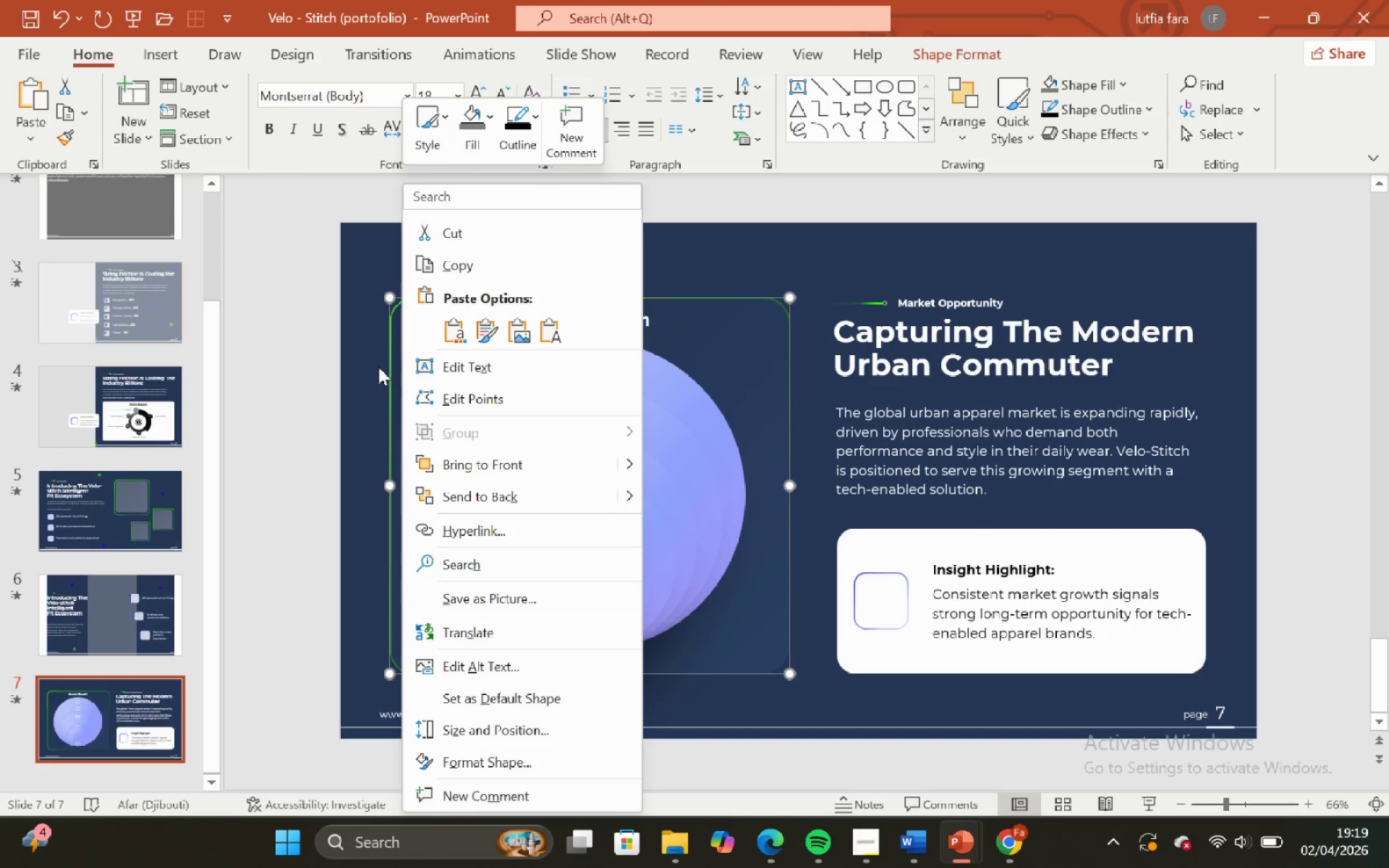 
left_click([504, 767])
 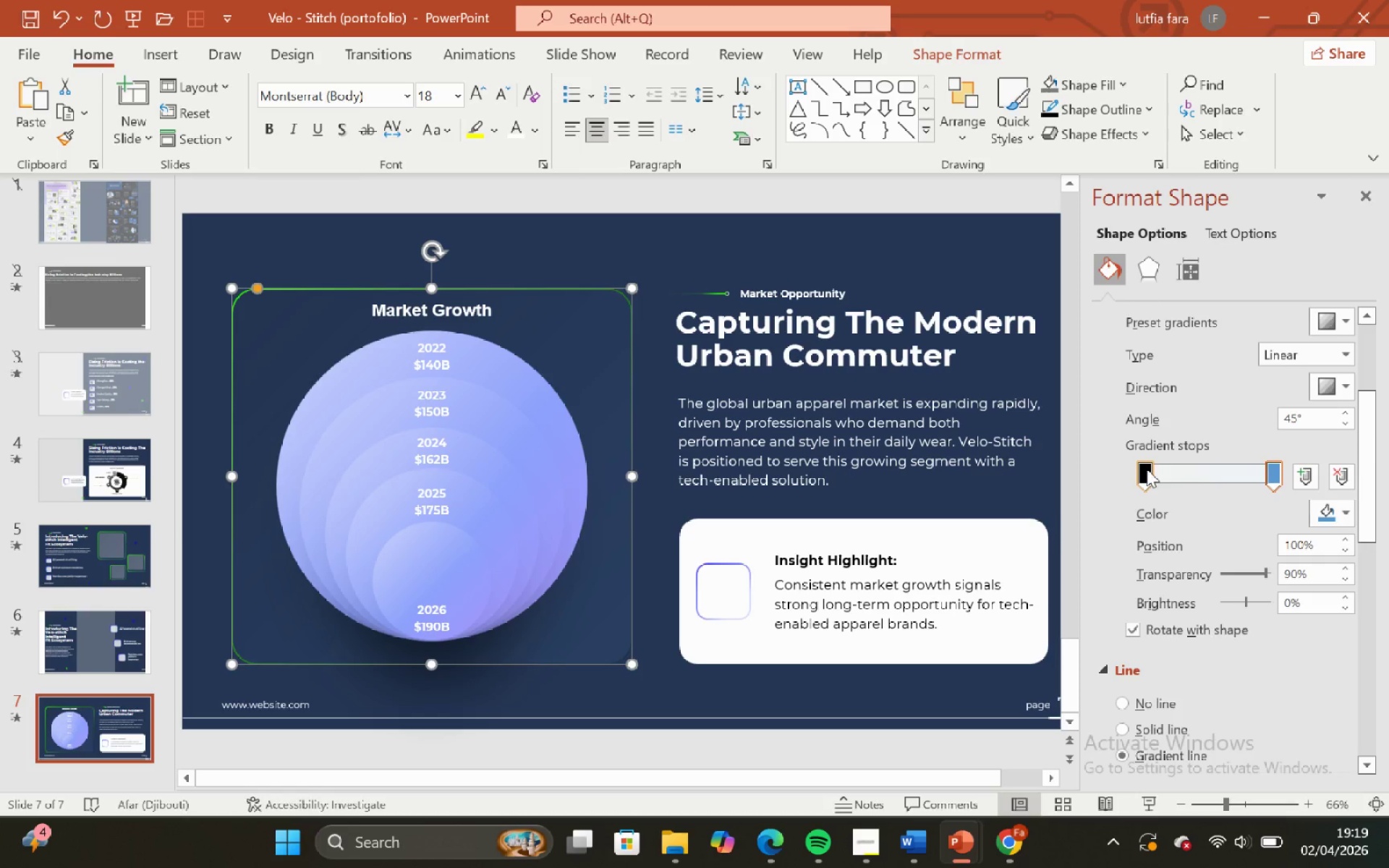 
left_click([1147, 469])
 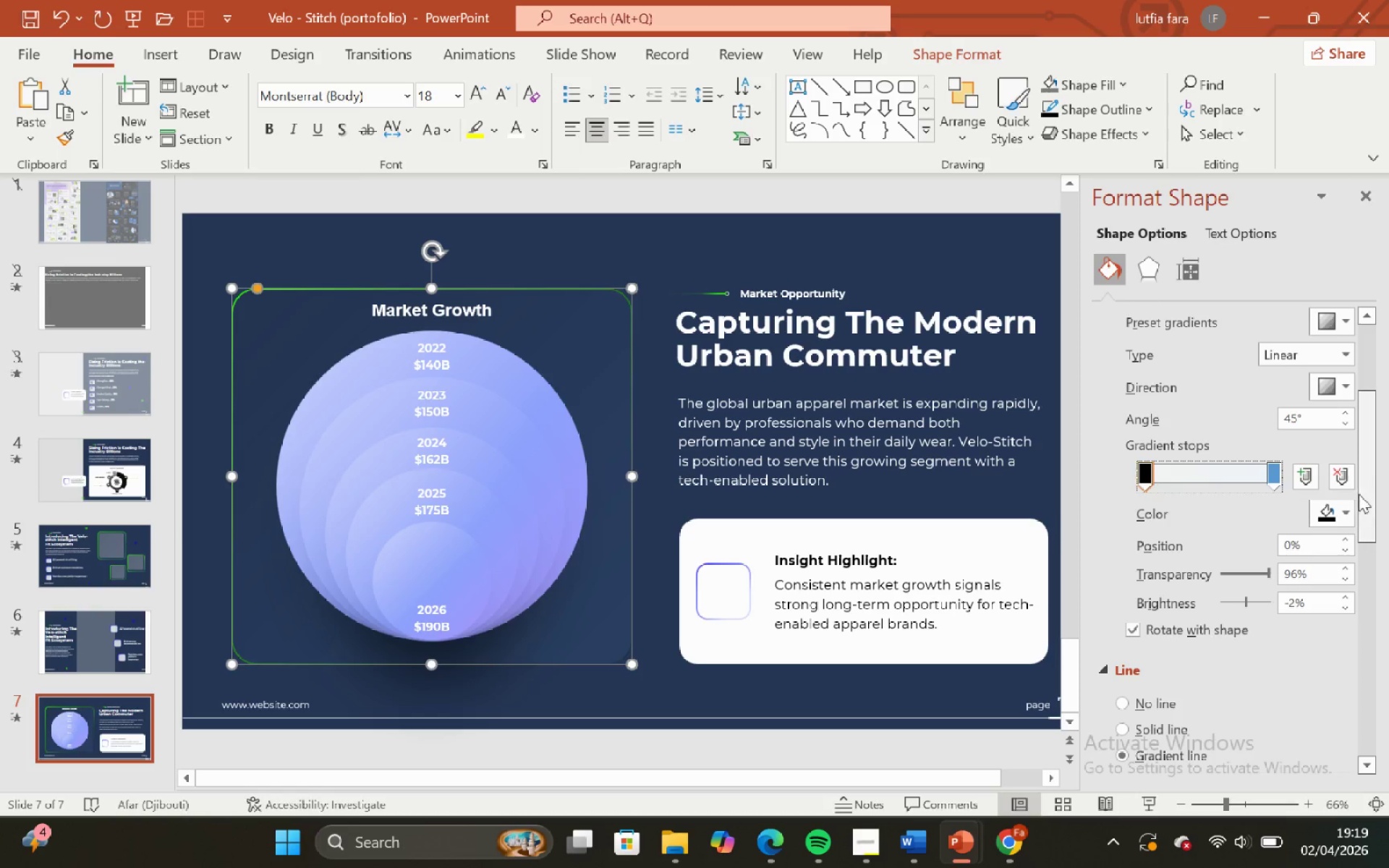 
left_click_drag(start_coordinate=[1363, 500], to_coordinate=[1379, 758])
 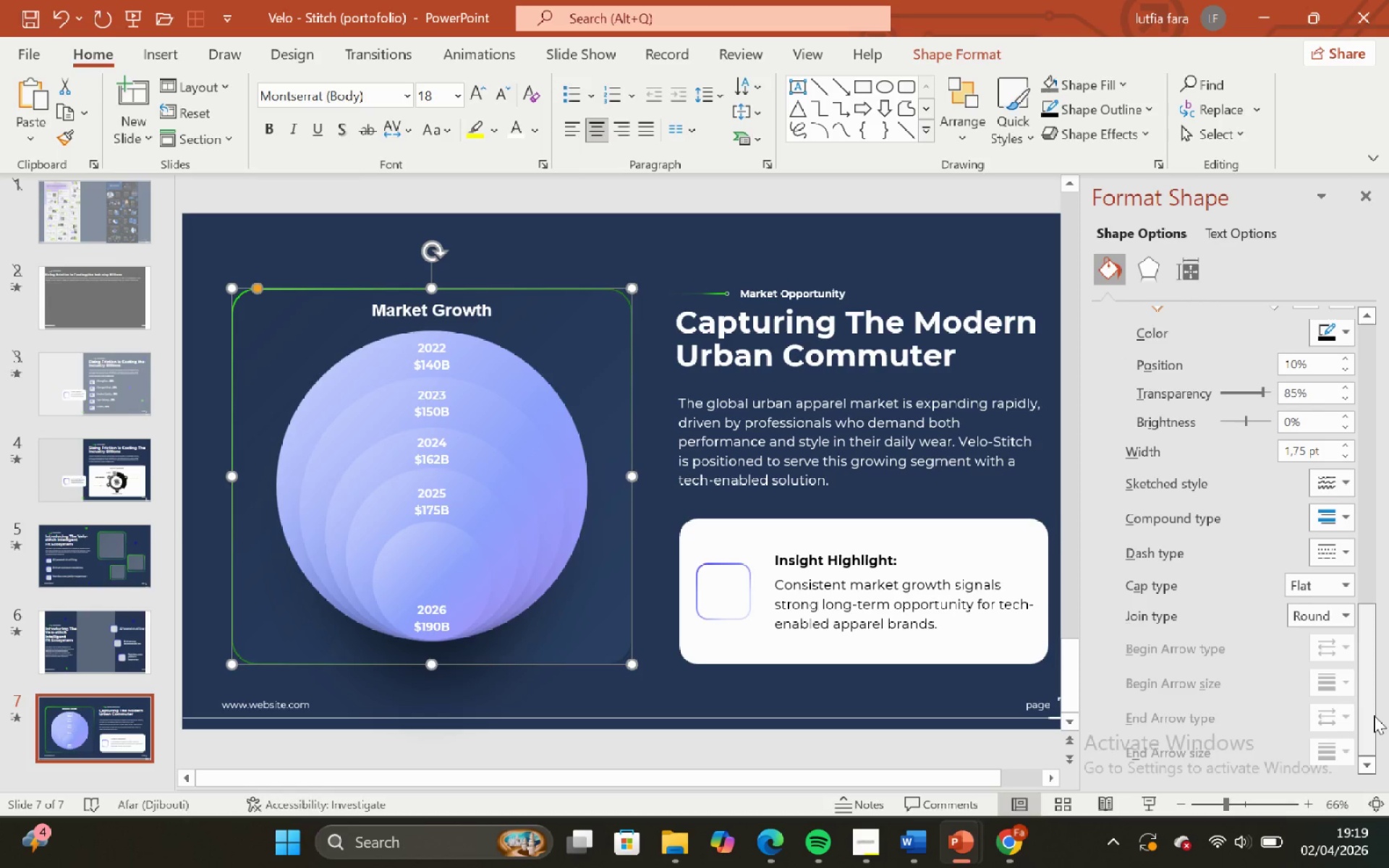 
left_click_drag(start_coordinate=[1368, 713], to_coordinate=[1367, 669])
 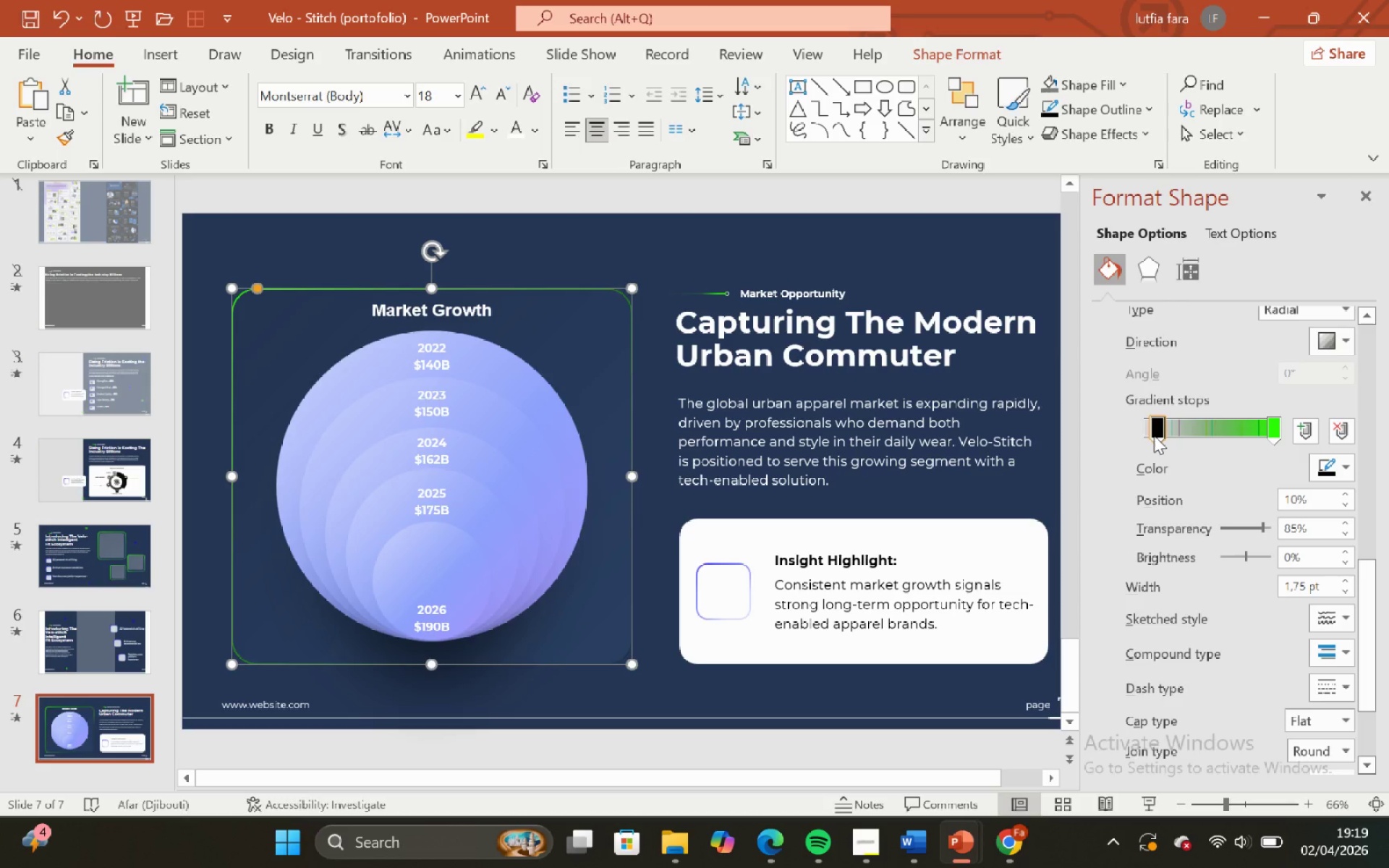 
left_click([1154, 435])
 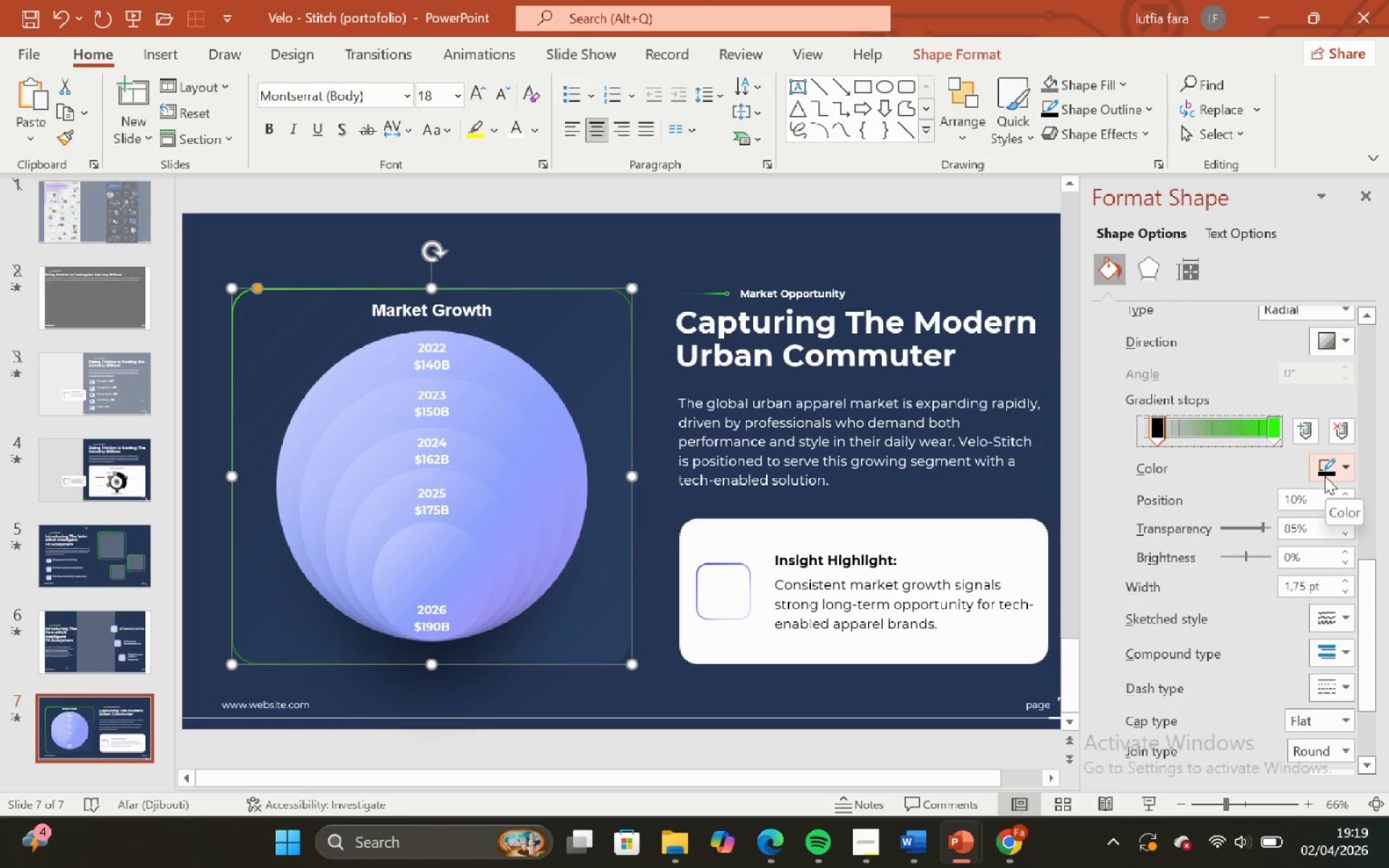 
left_click([1325, 476])
 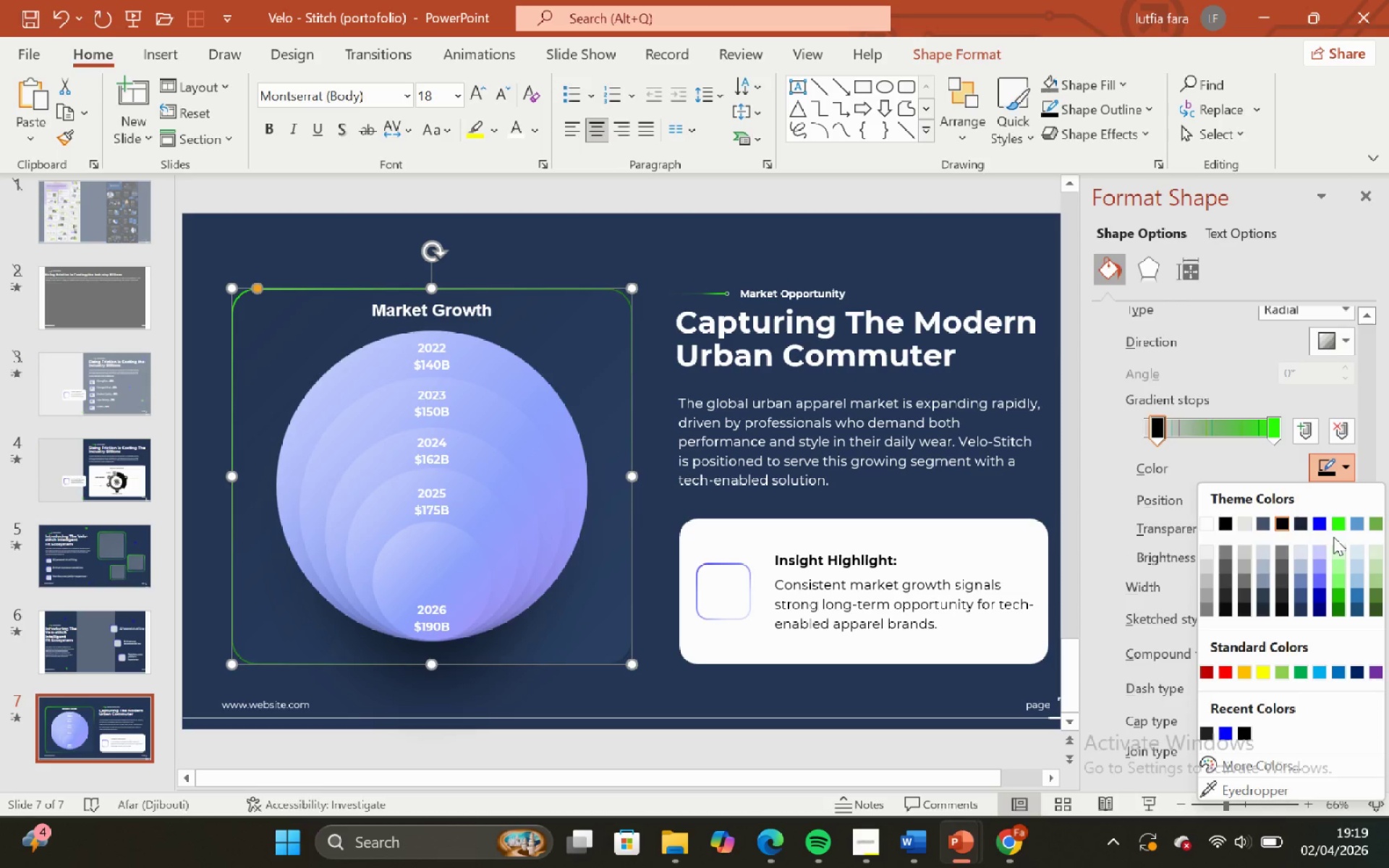 
left_click([1335, 526])
 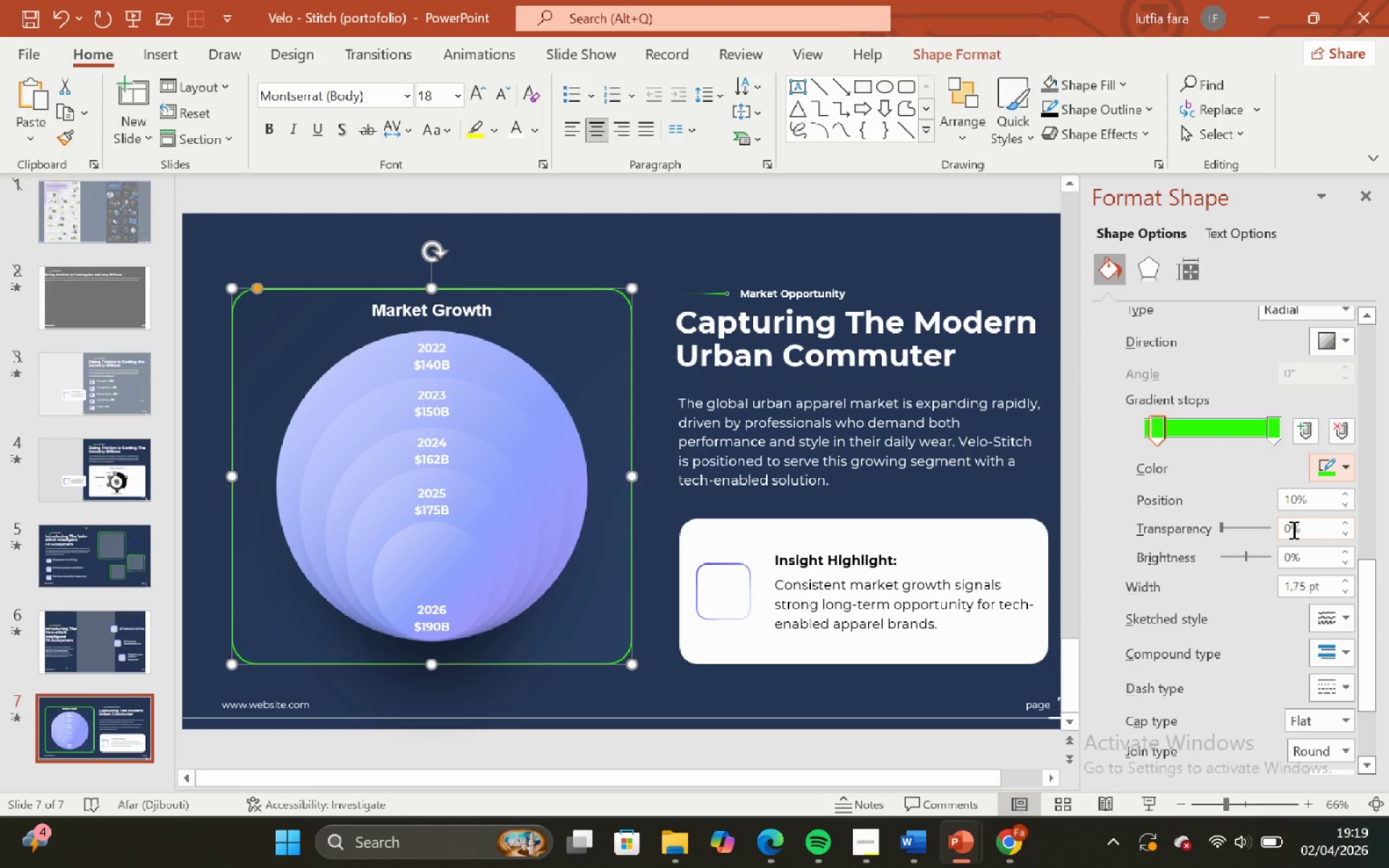 
left_click([1292, 529])
 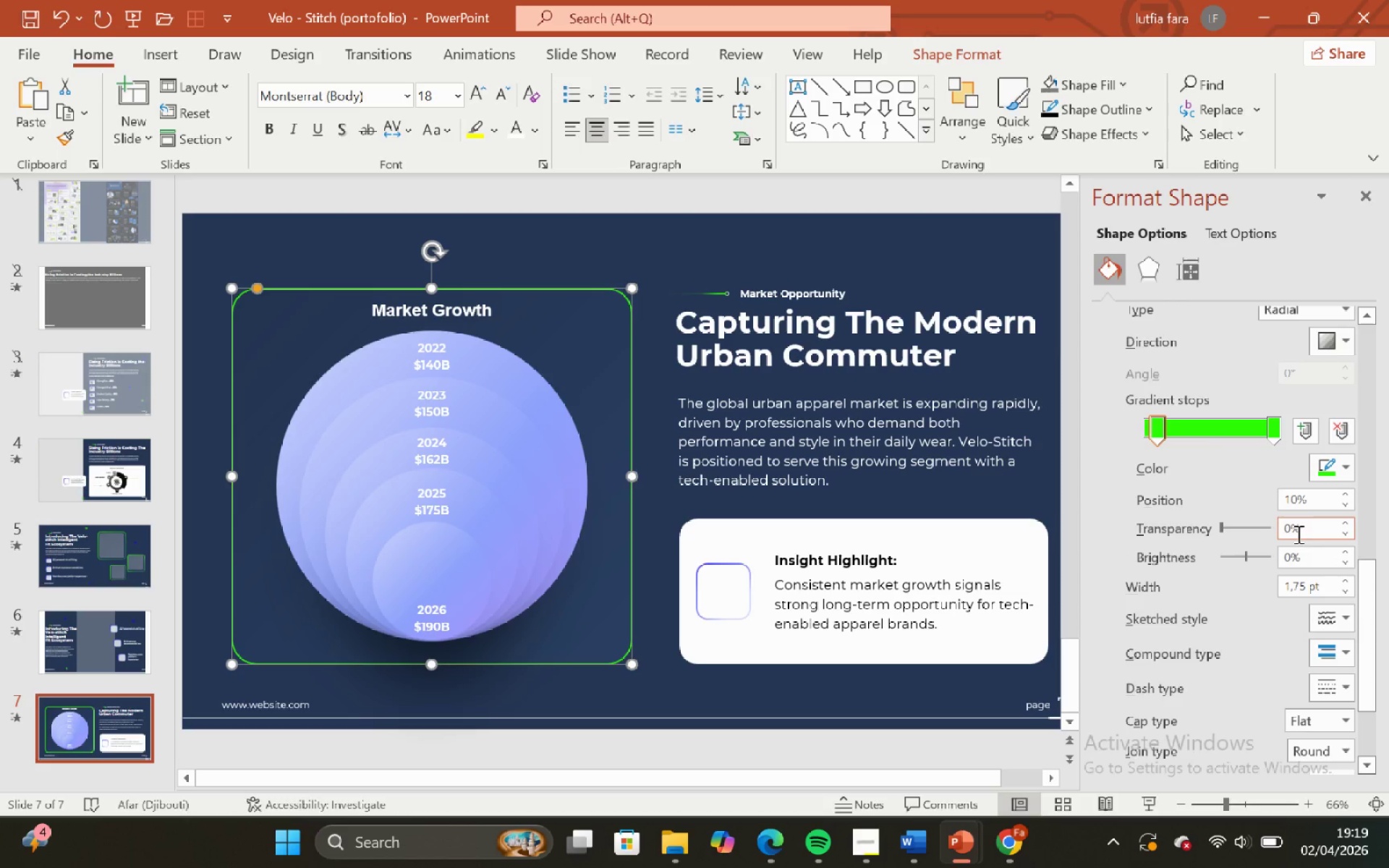 
key(Backspace)
type(85)
 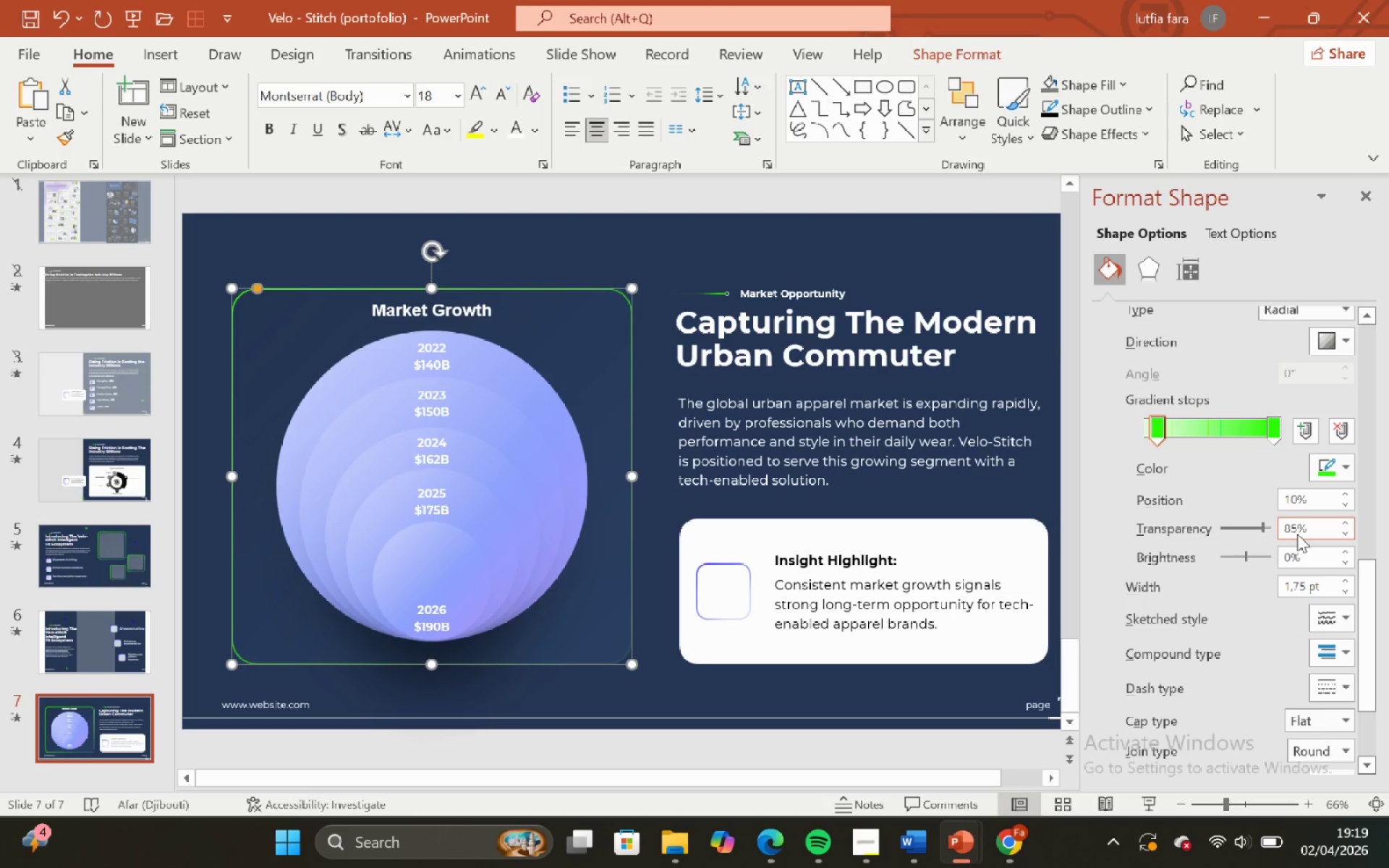 
key(Enter)
 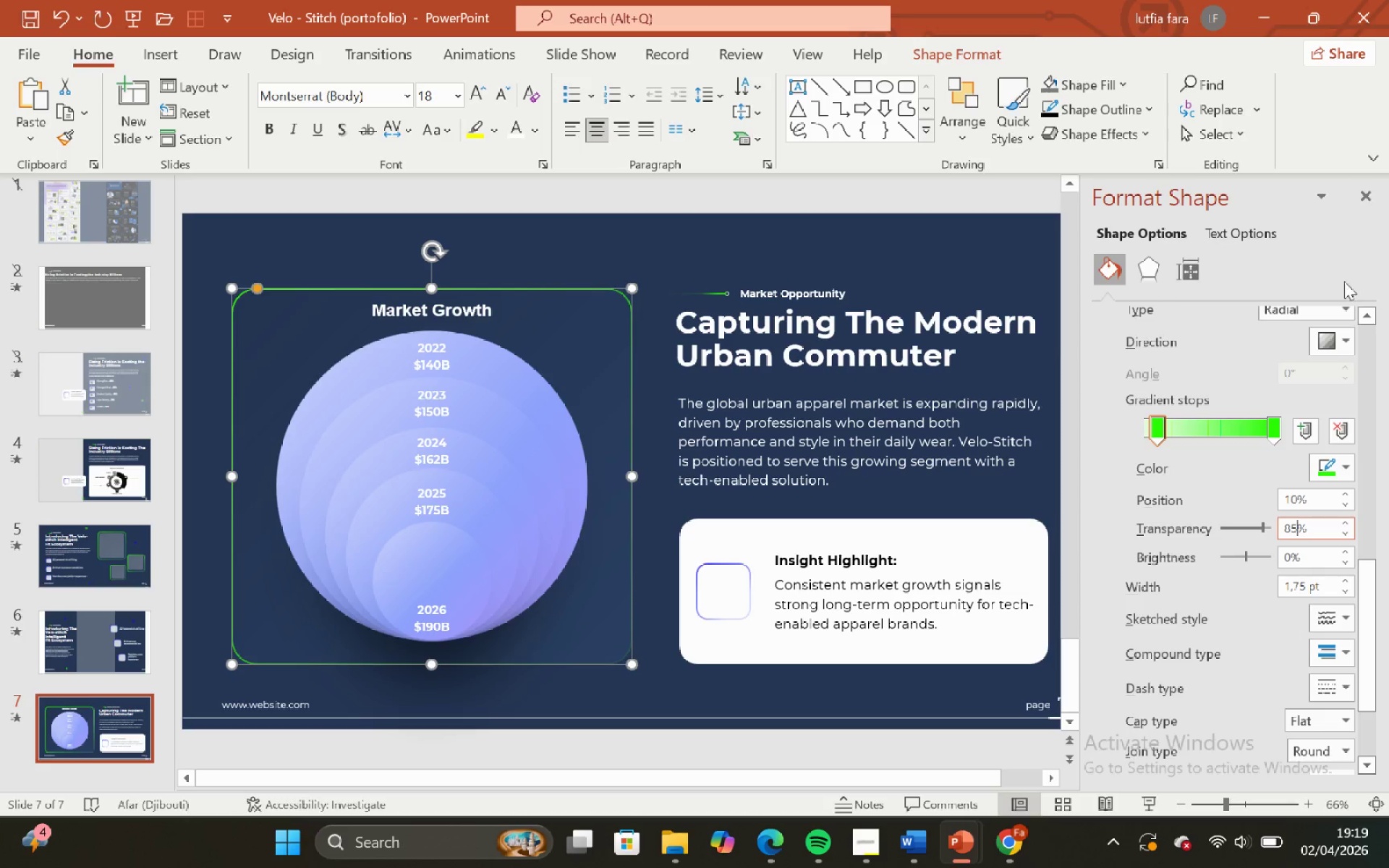 
left_click([1365, 198])
 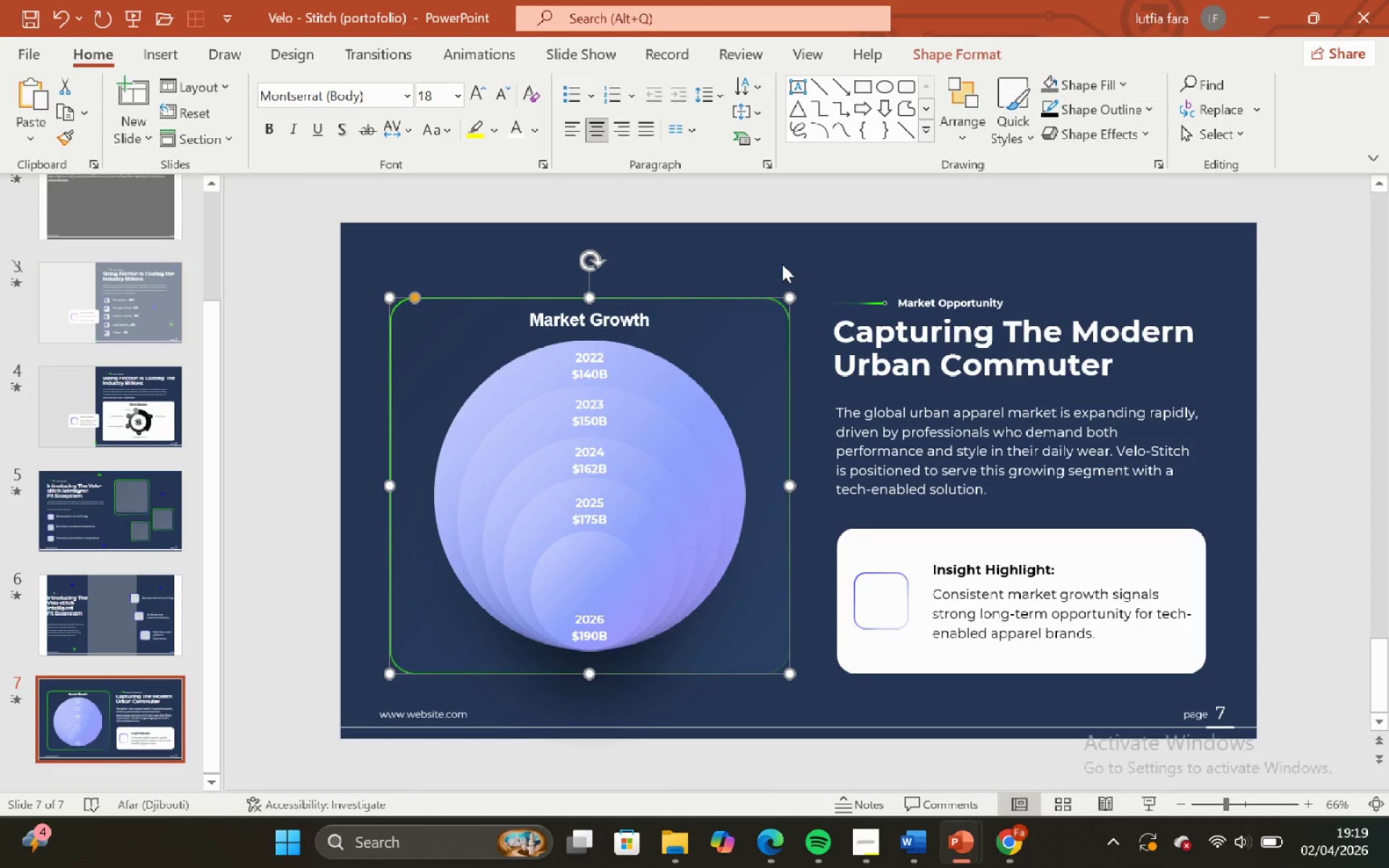 
left_click([785, 253])
 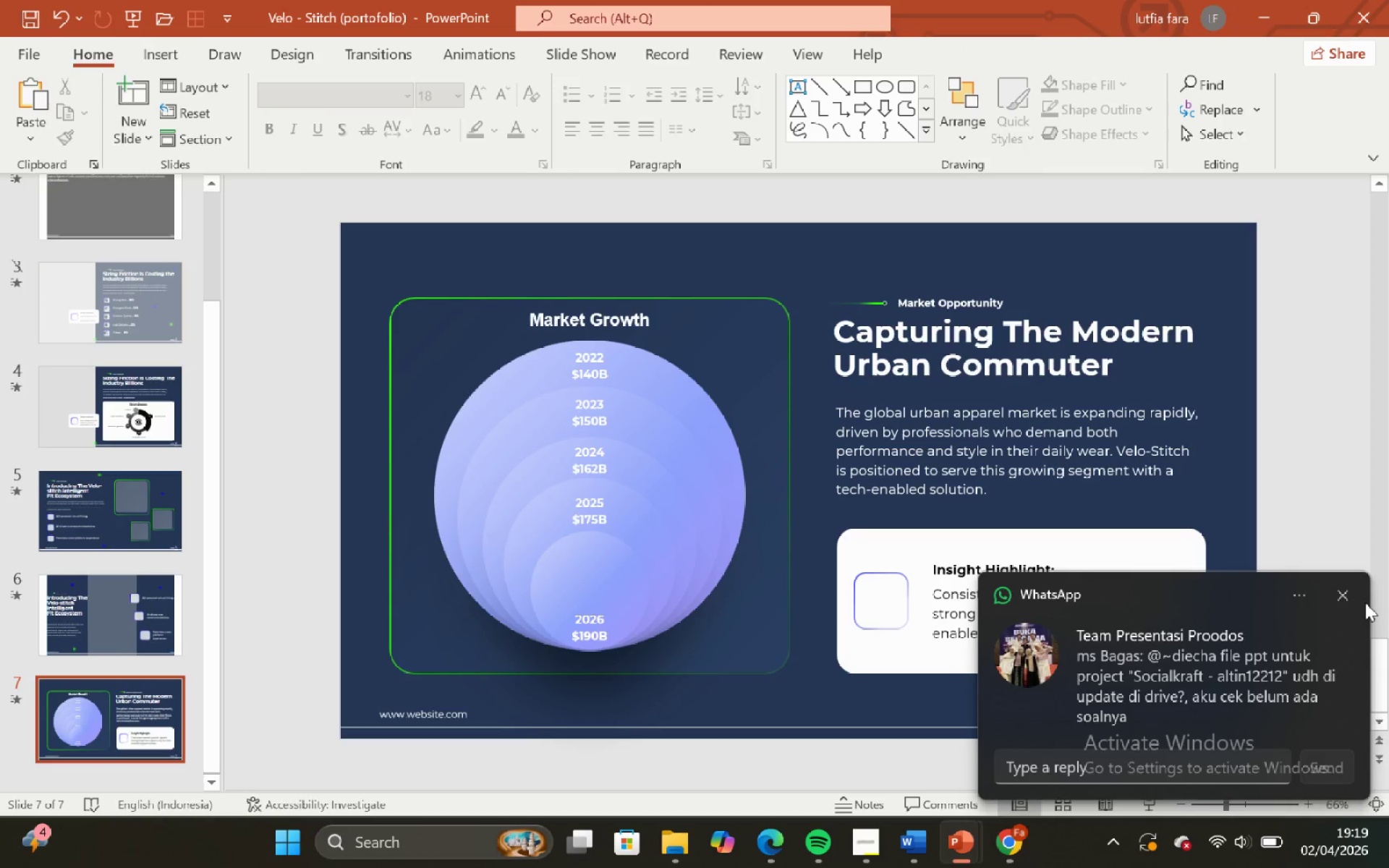 
left_click([1341, 600])
 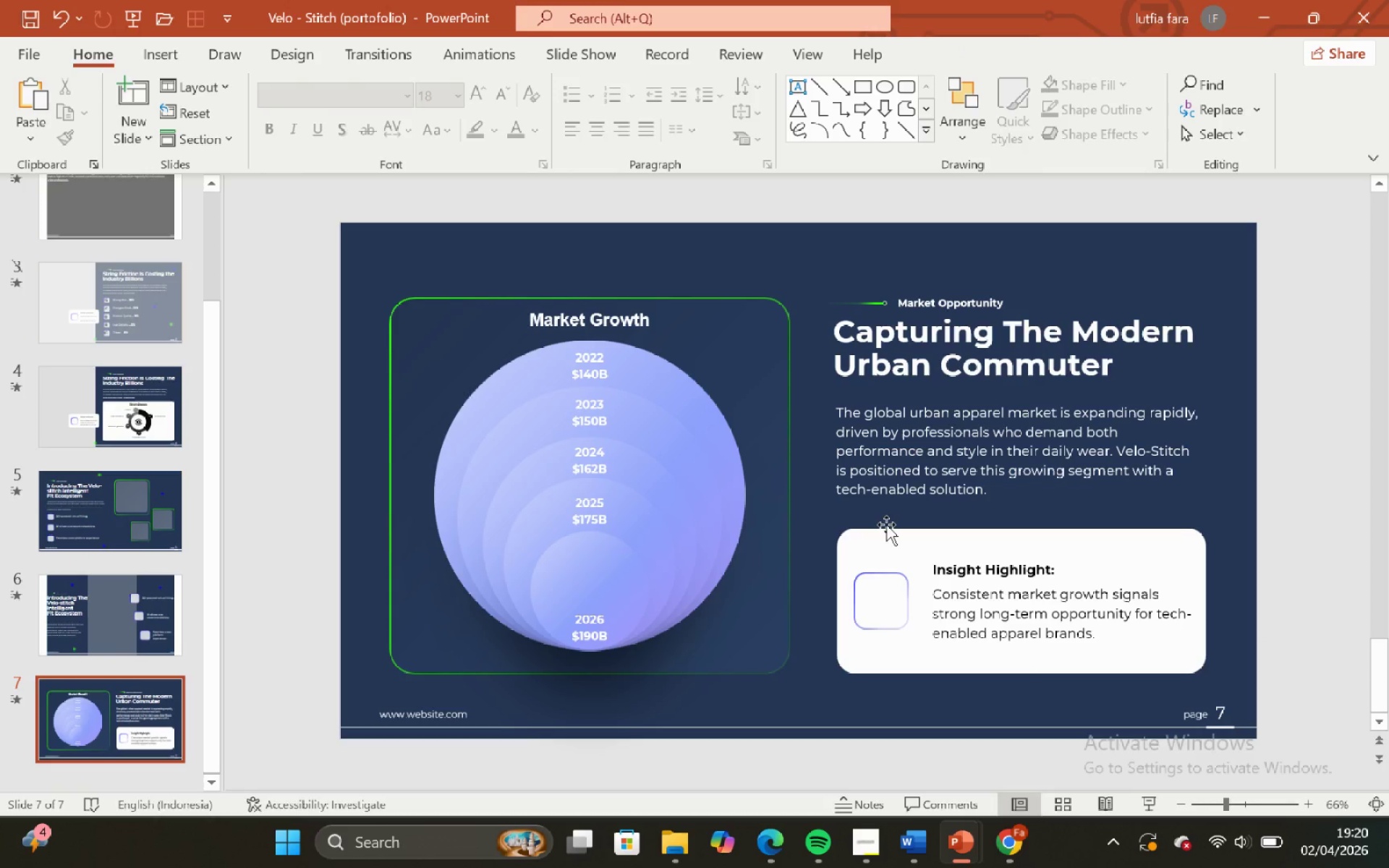 
left_click([888, 541])
 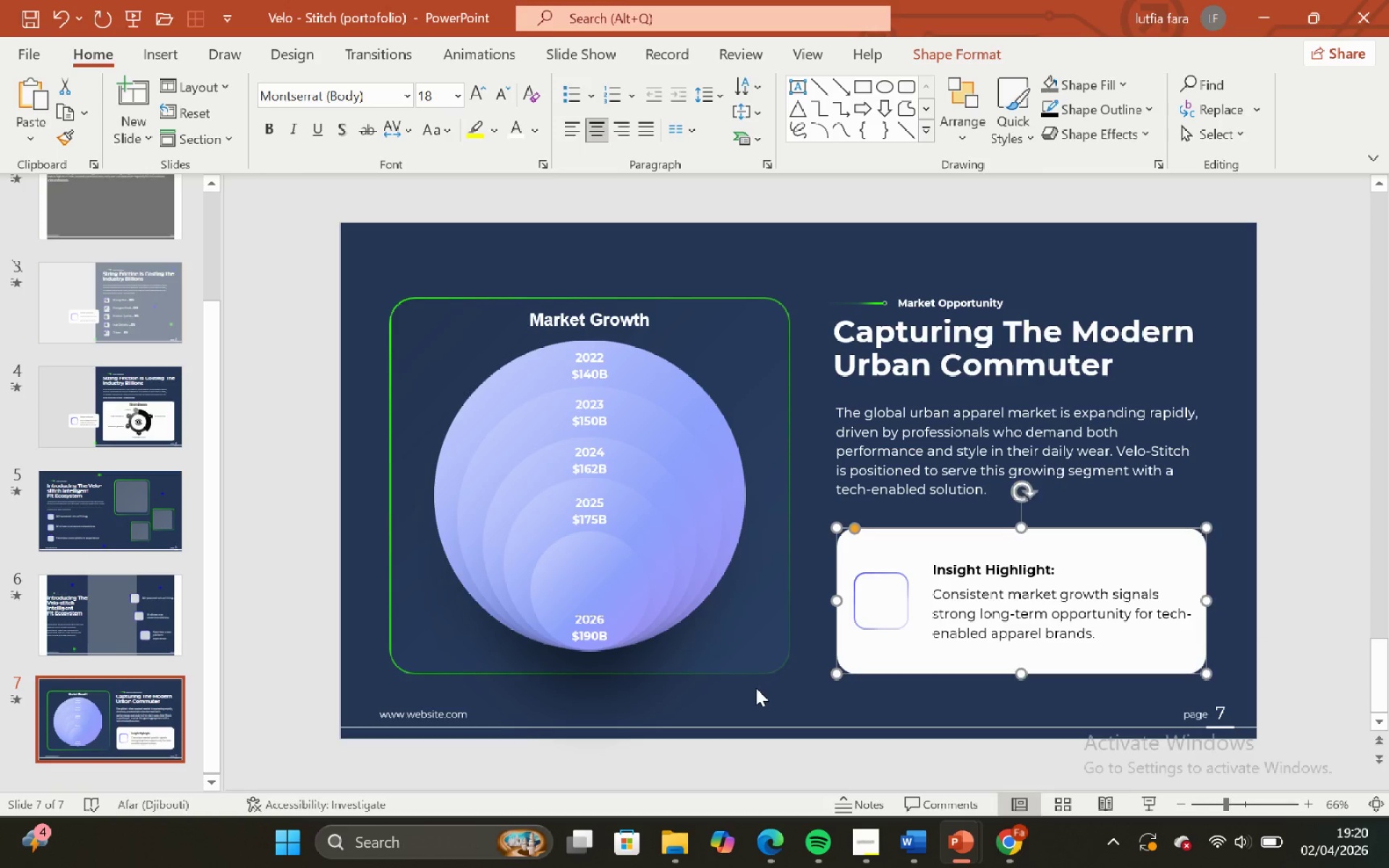 
left_click([756, 688])
 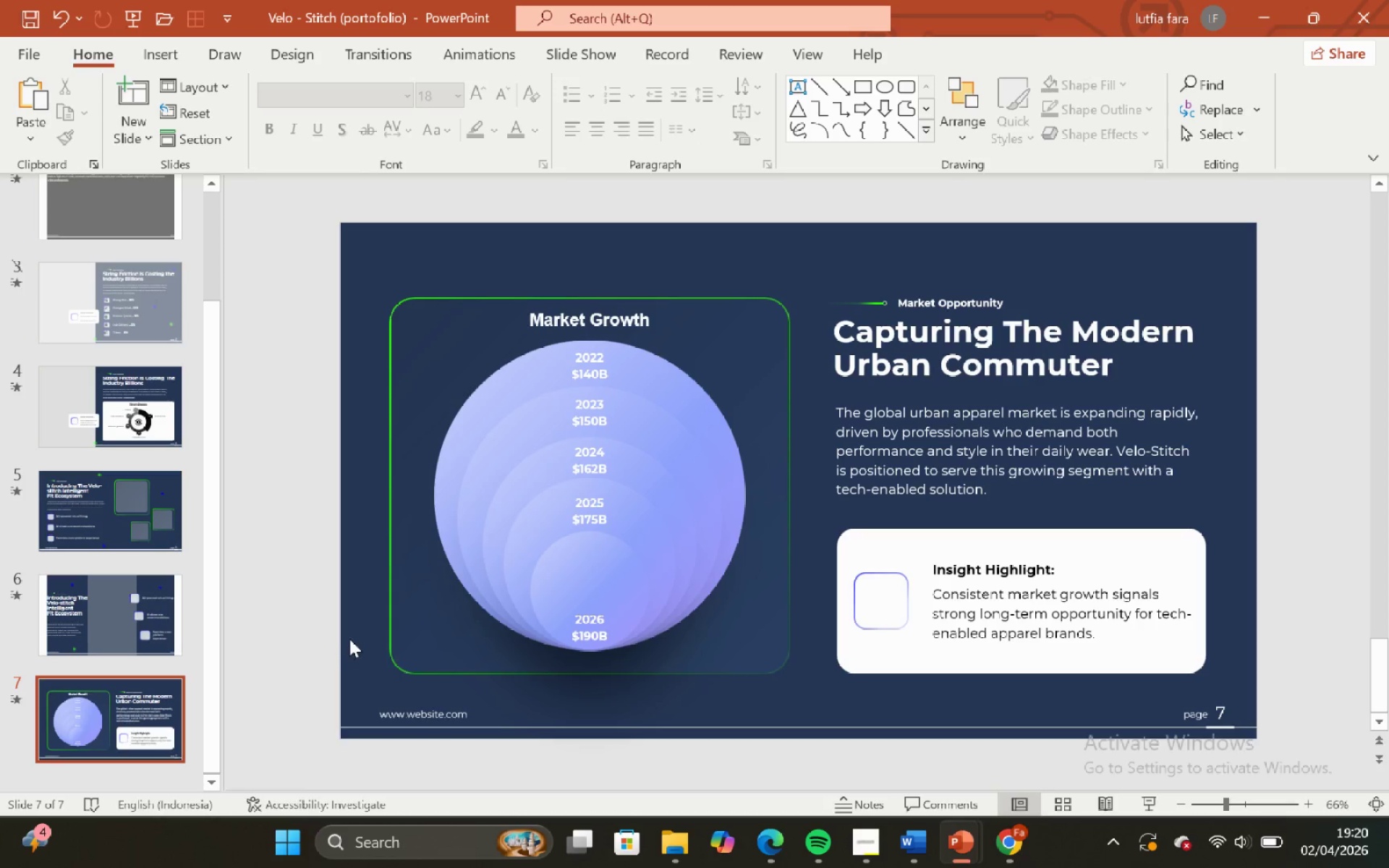 
left_click([137, 632])
 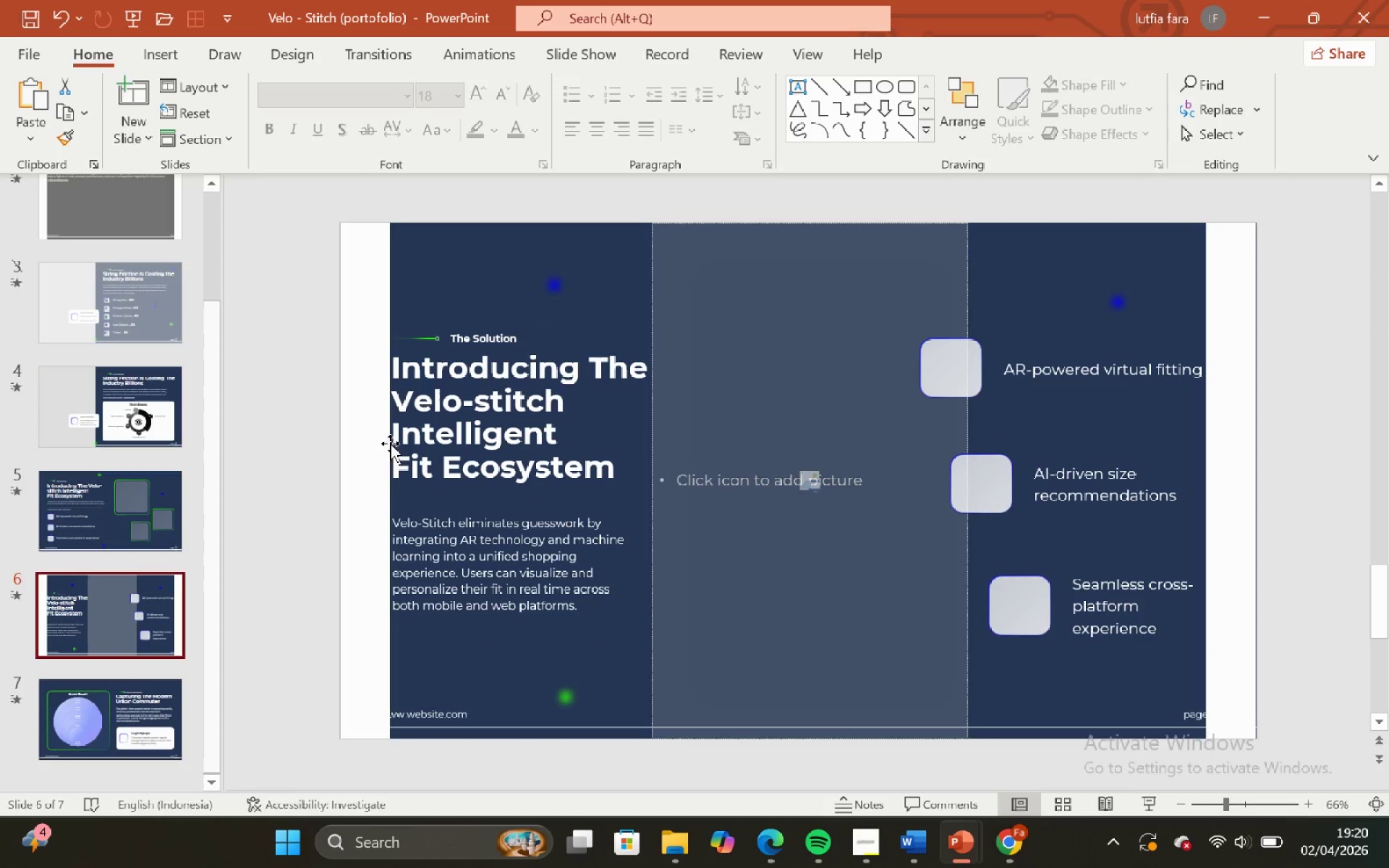 
hold_key(key=ShiftLeft, duration=1.12)
left_click([352, 449])
 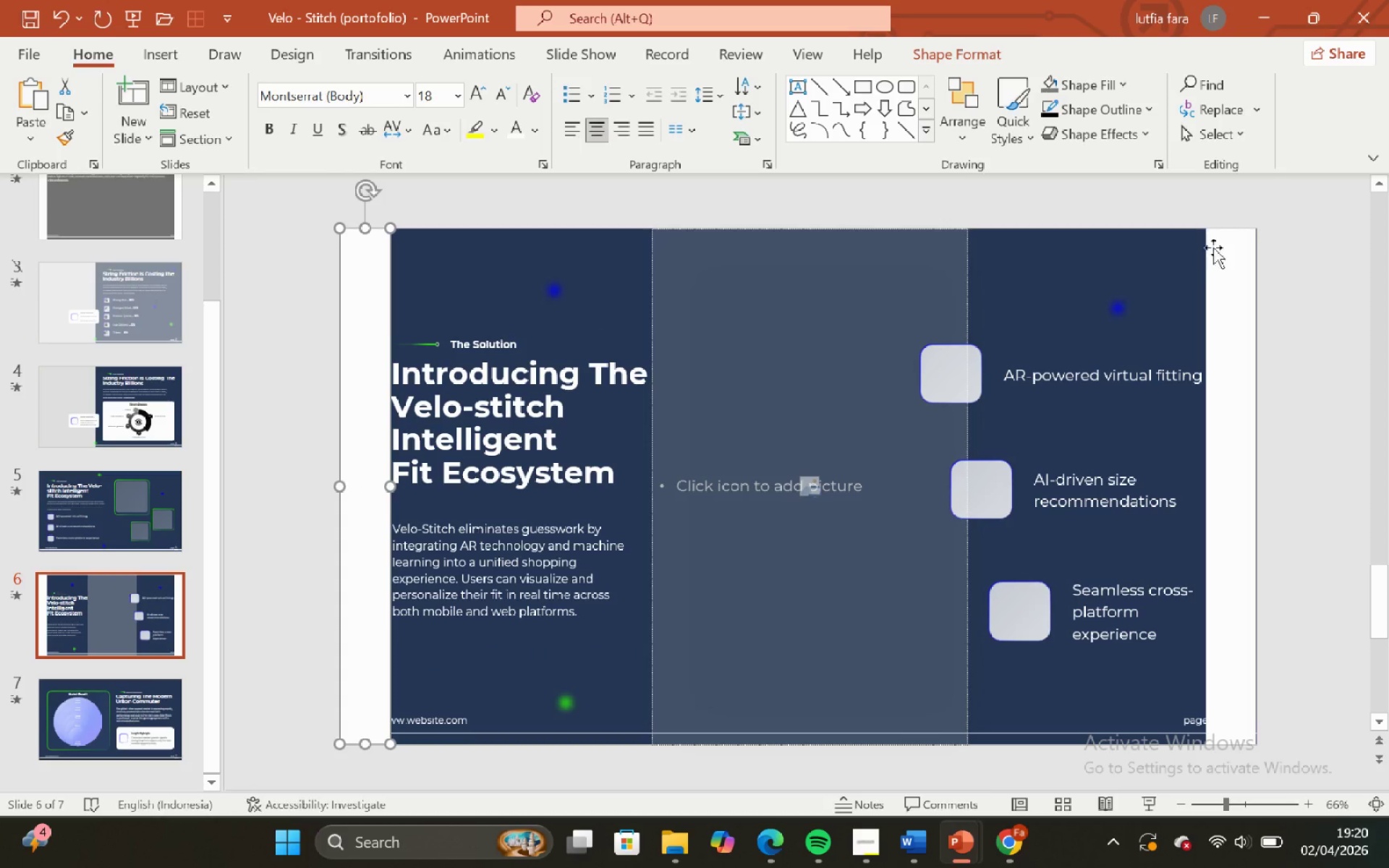 
hold_key(key=ShiftLeft, duration=0.52)
left_click([1207, 265])
 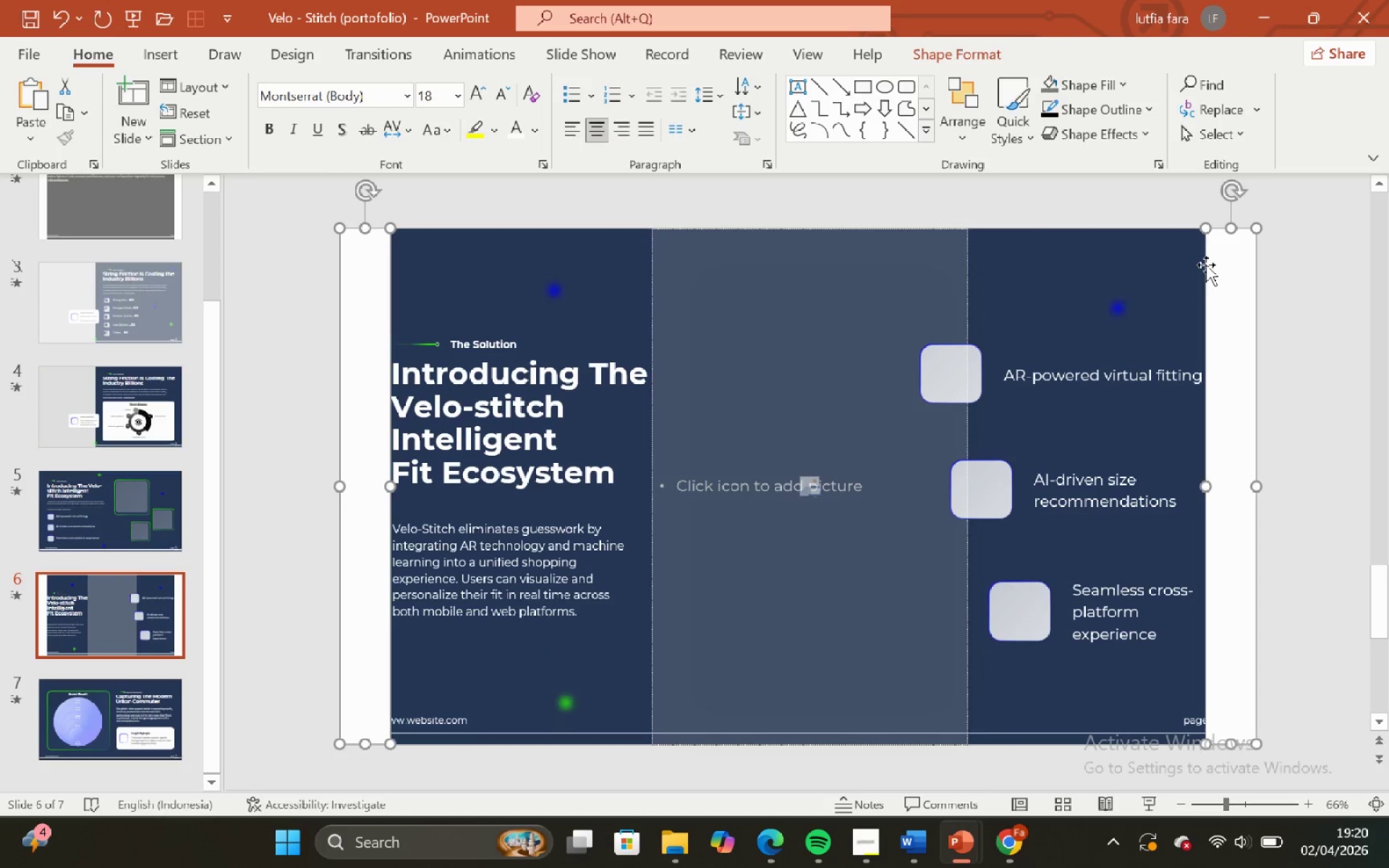 
key(Backspace)
 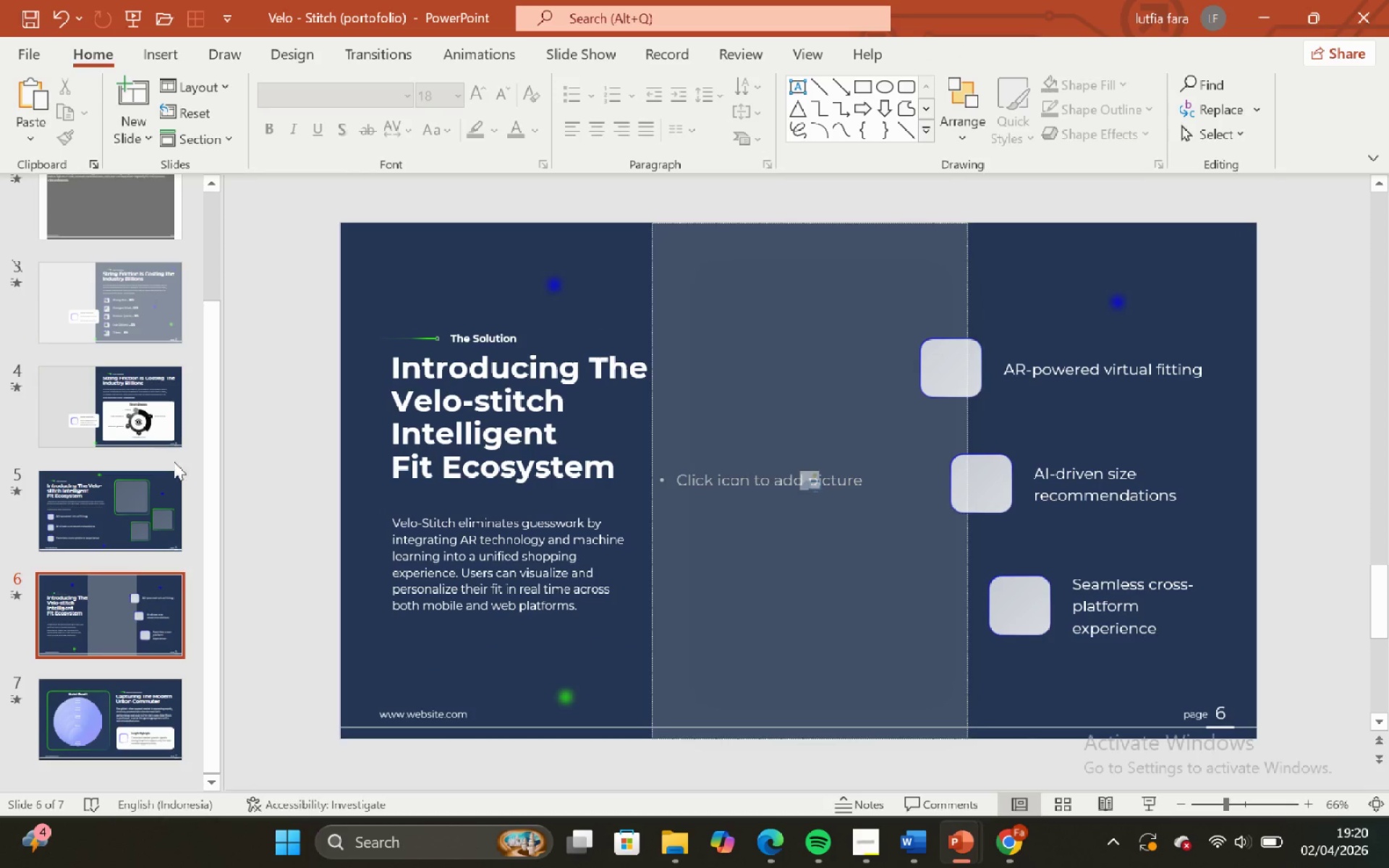 
scroll: coordinate [151, 517], scroll_direction: up, amount: 3.0
 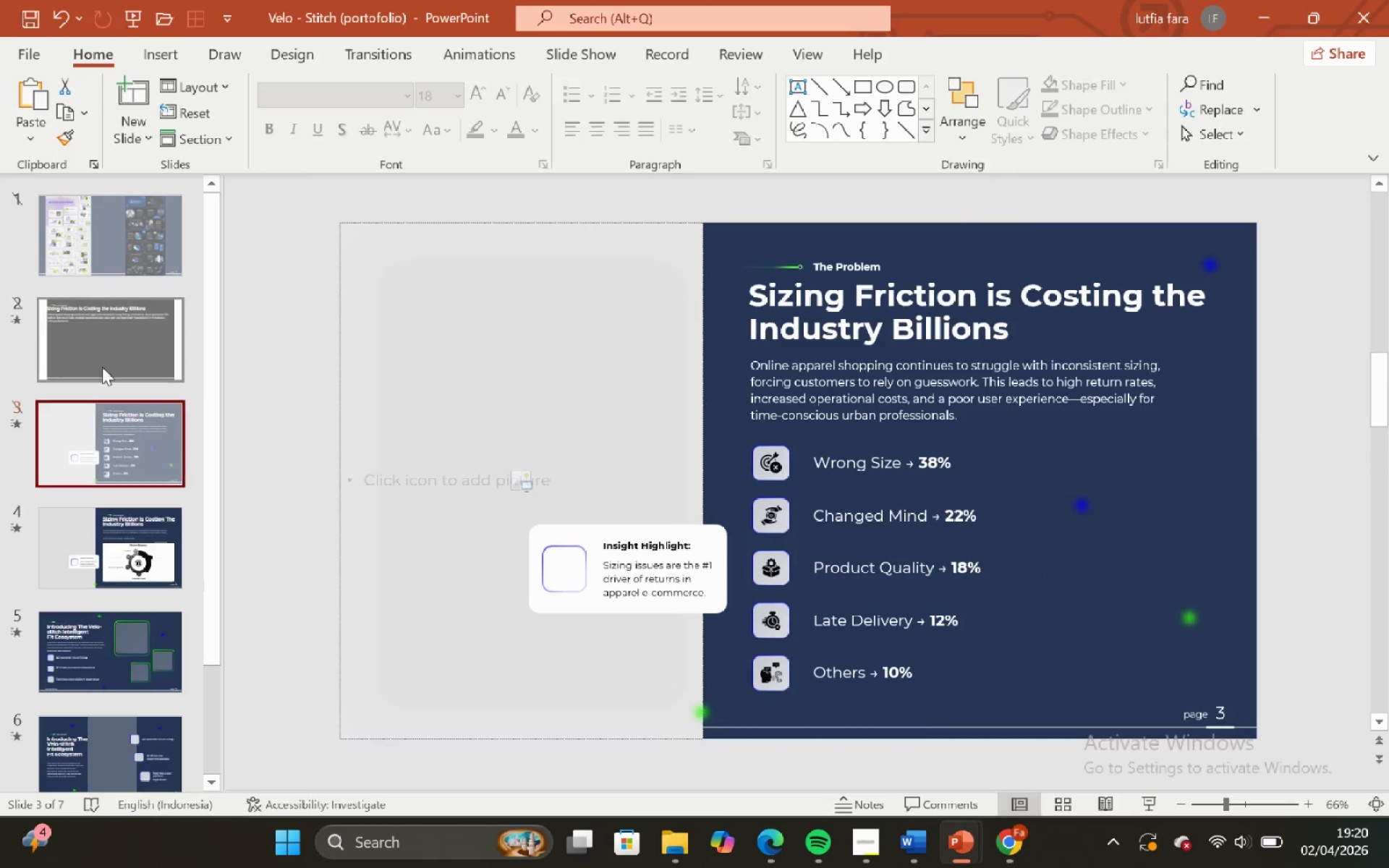 
left_click([94, 281])
 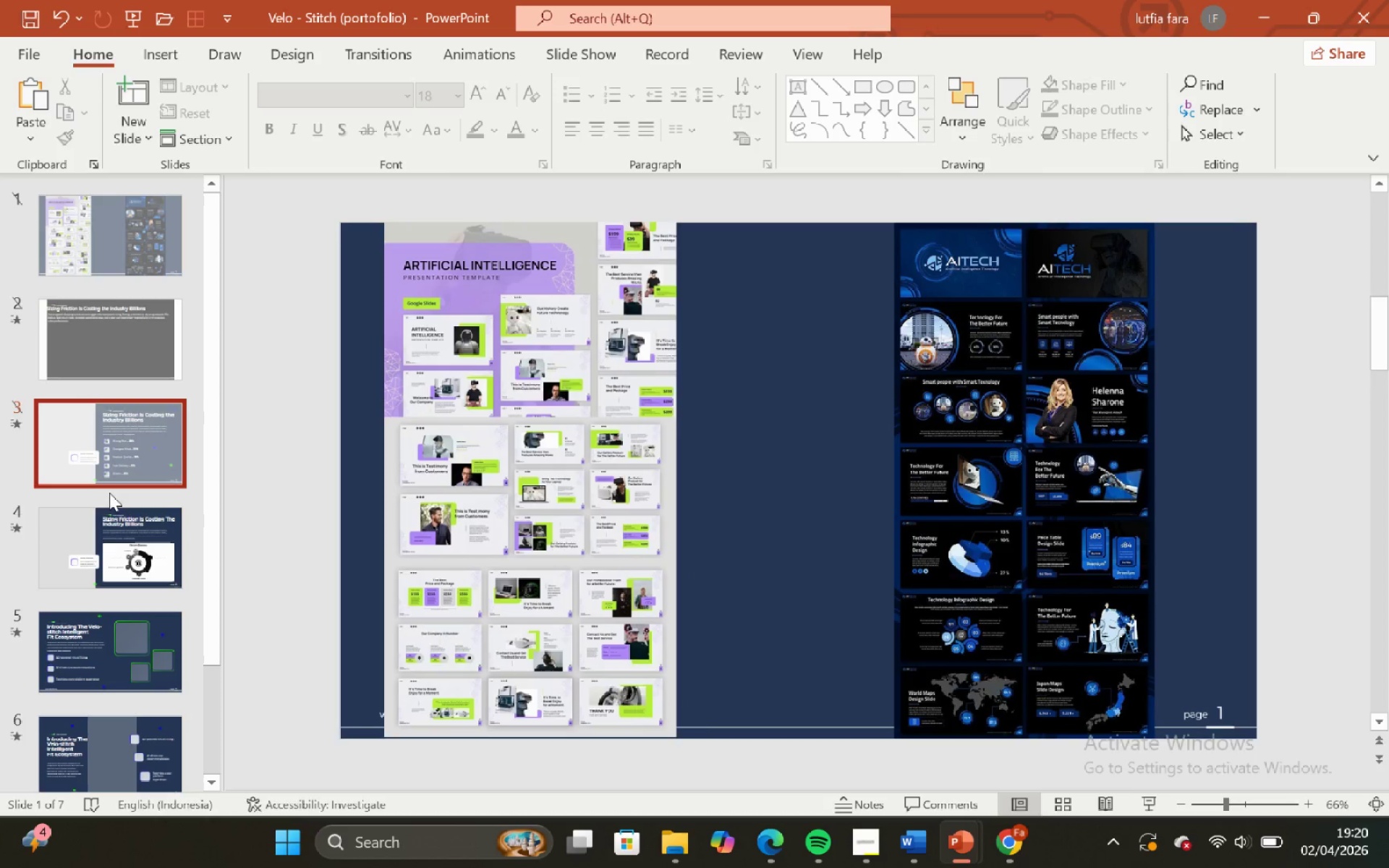 
double_click([95, 580])
 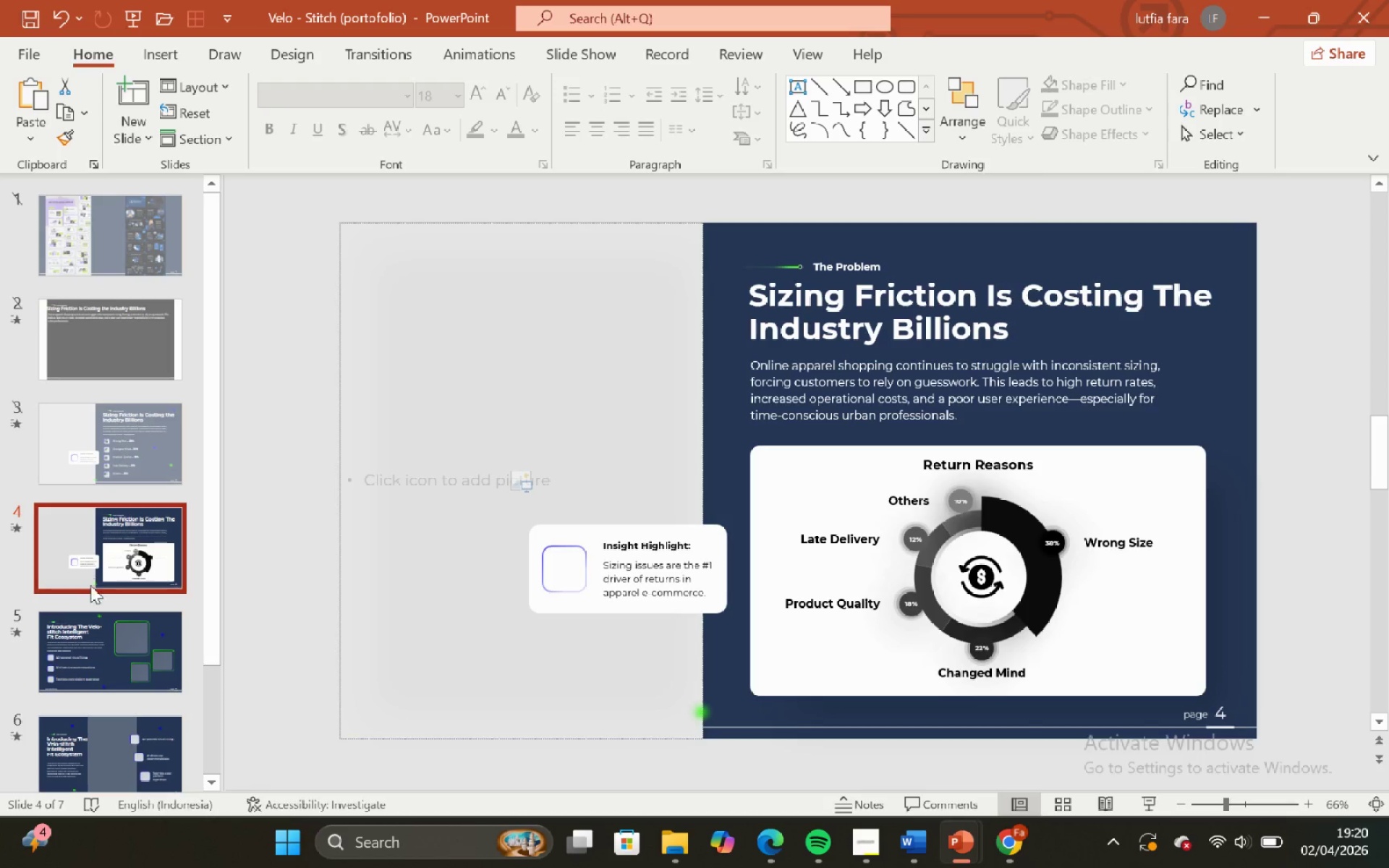 
scroll: coordinate [89, 597], scroll_direction: down, amount: 1.0
 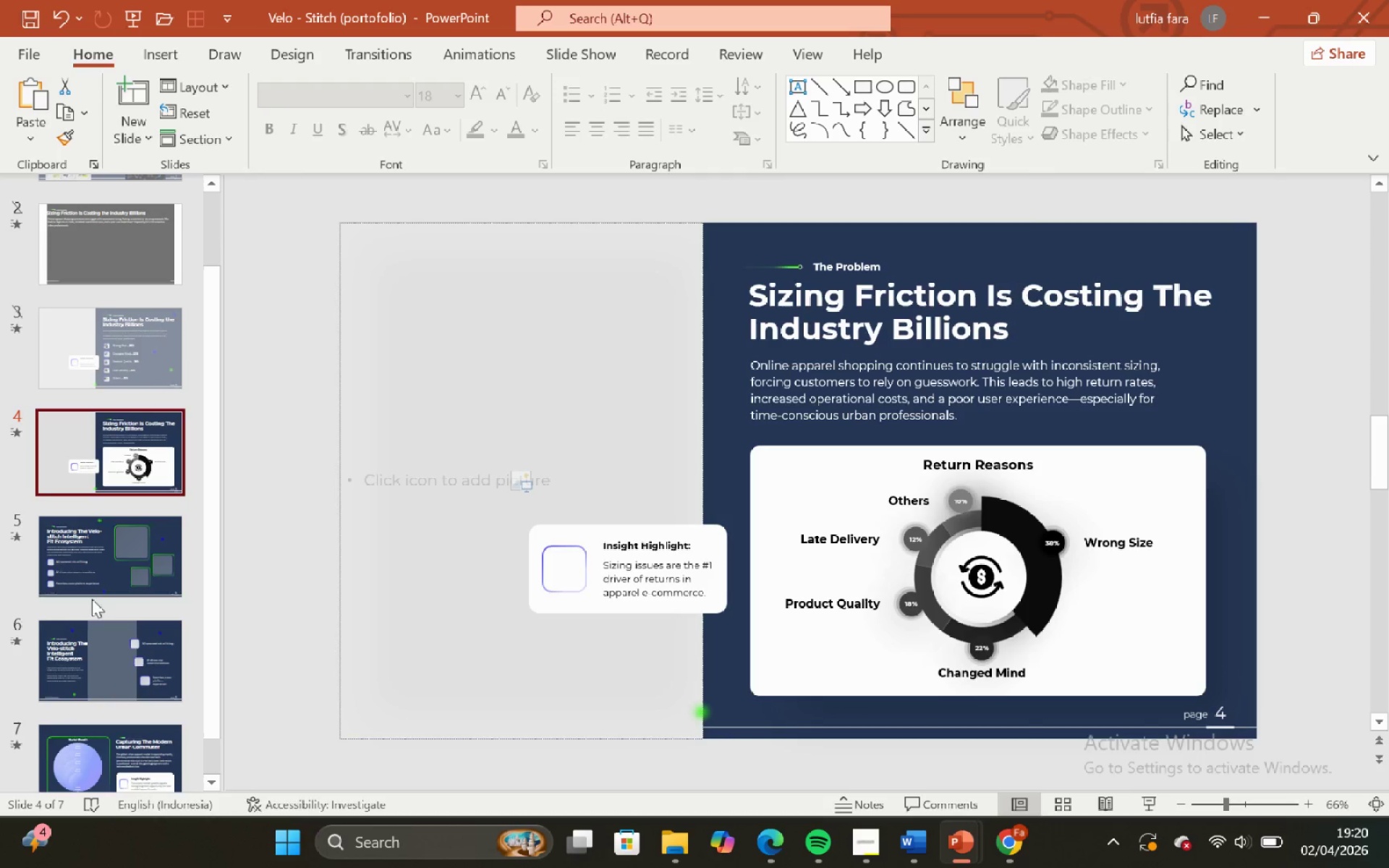 
left_click([101, 579])
 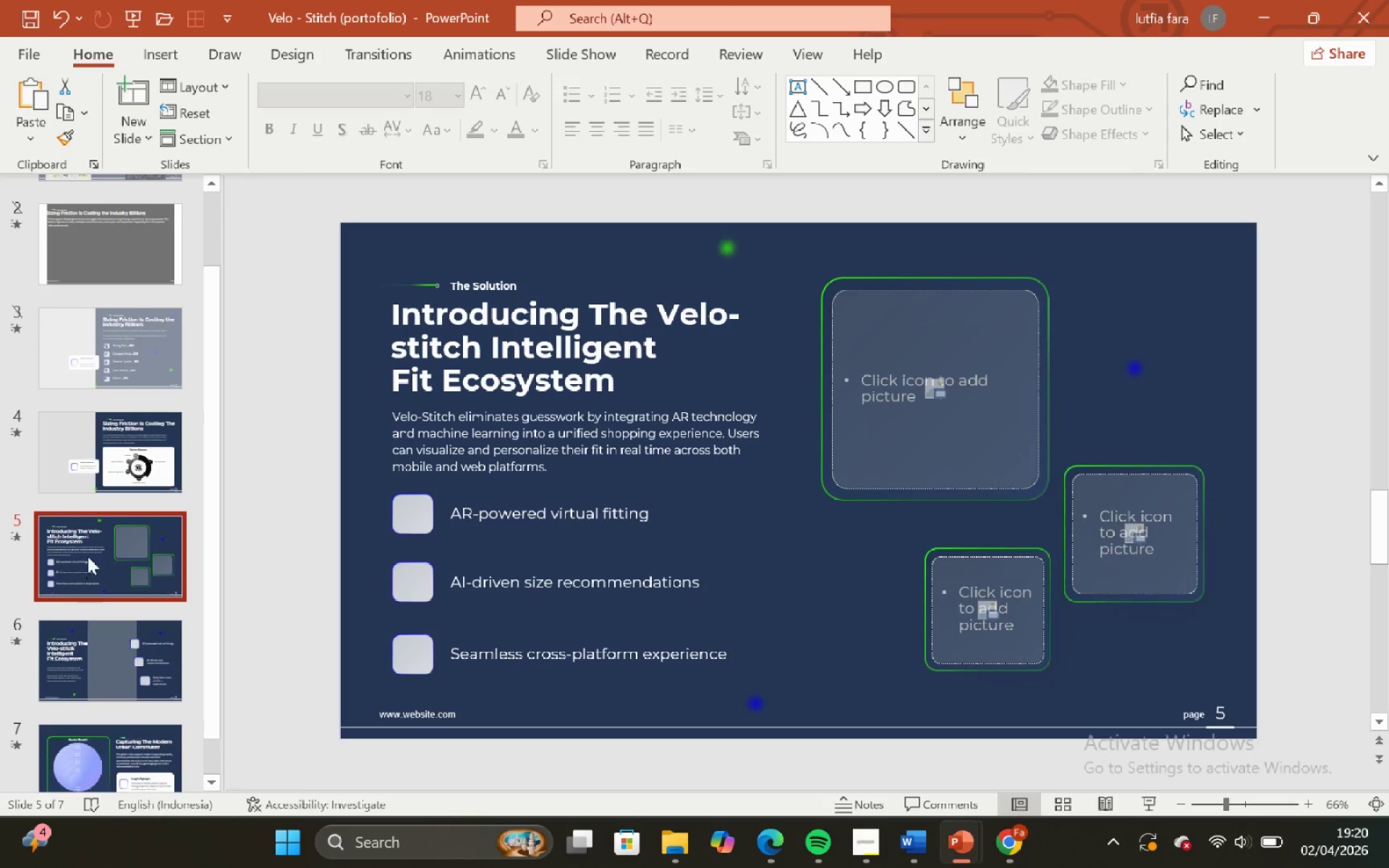 
left_click([106, 441])
 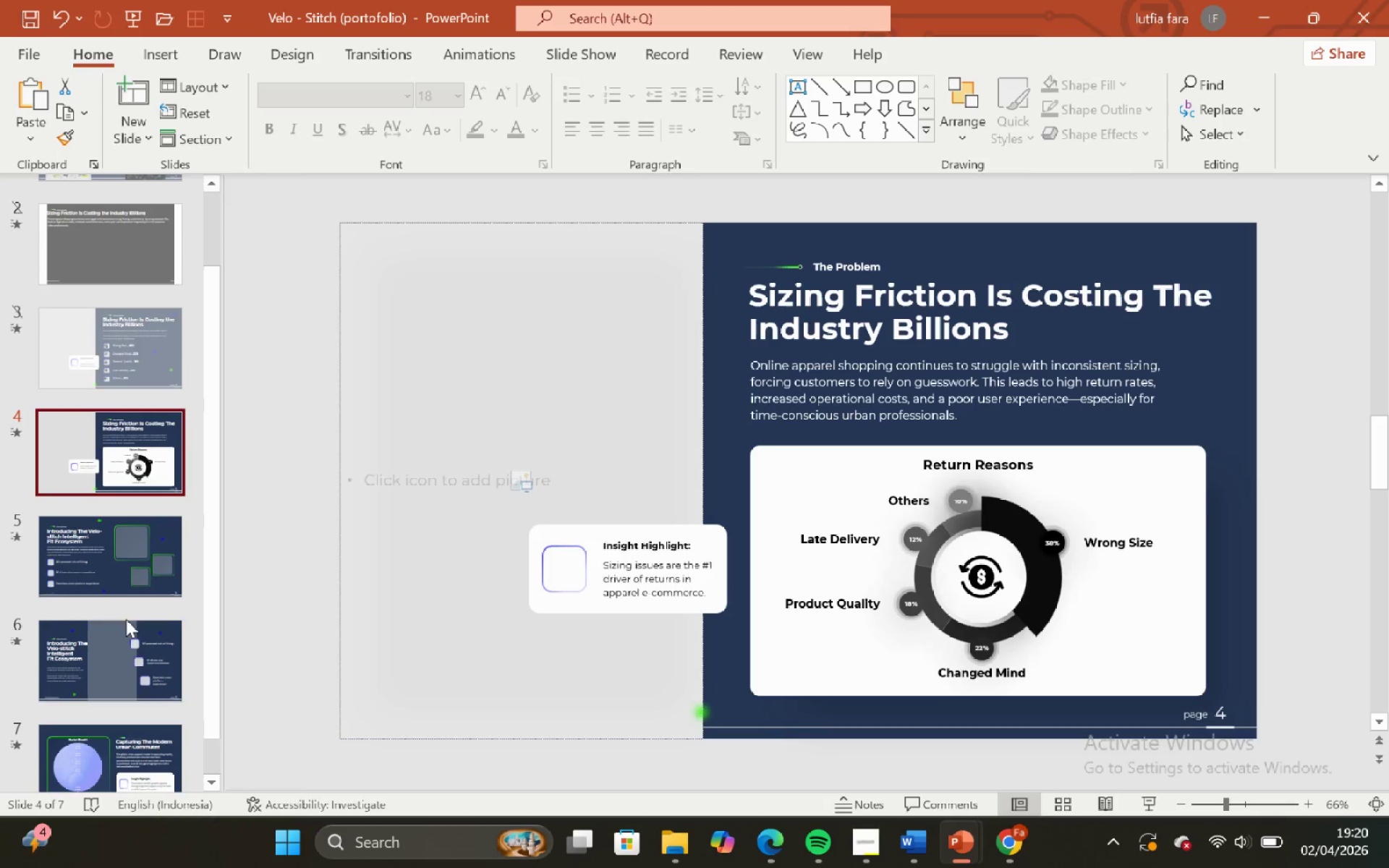 
left_click([123, 658])
 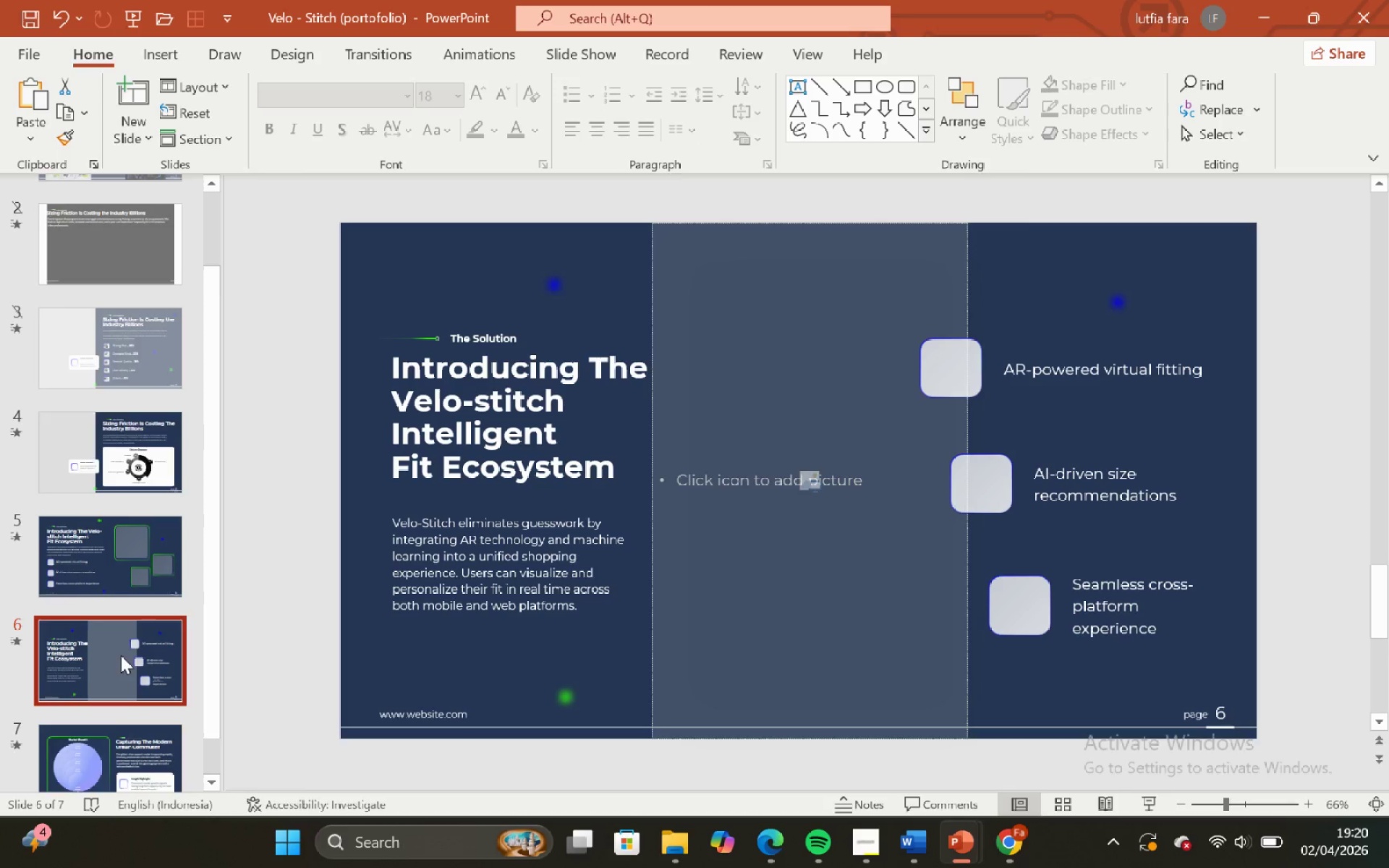 
scroll: coordinate [120, 652], scroll_direction: down, amount: 3.0
 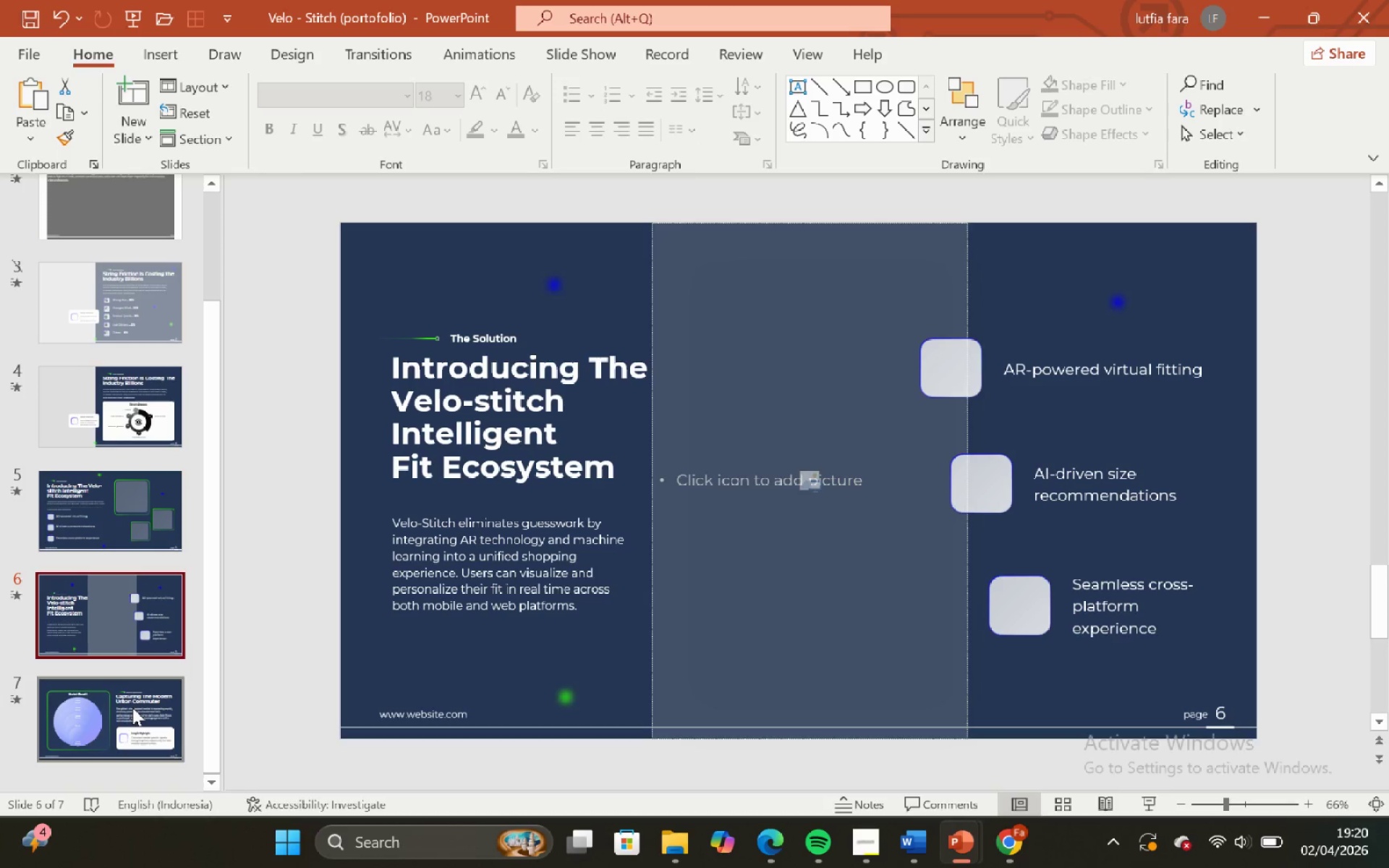 
left_click([132, 709])
 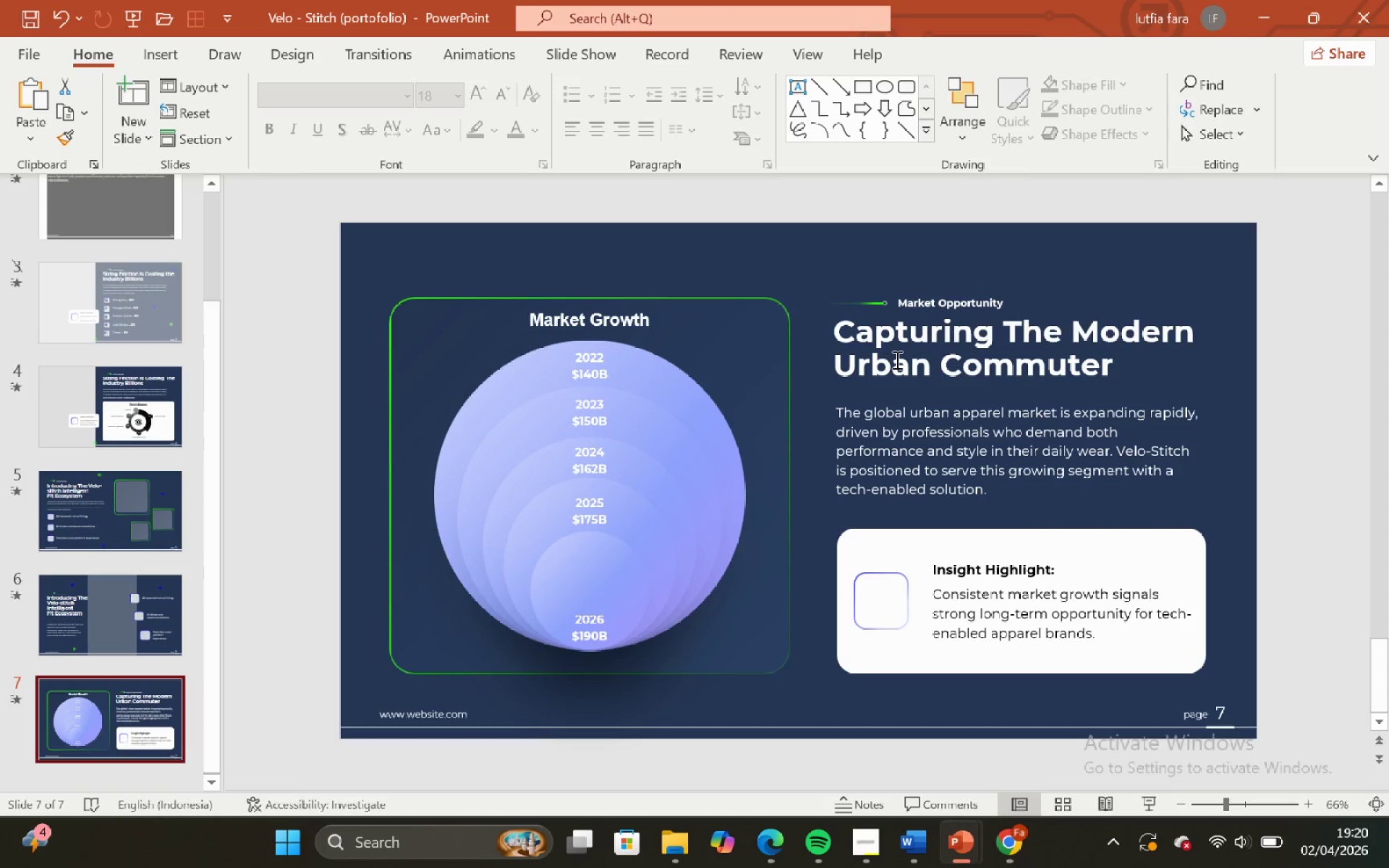 
left_click([898, 359])
 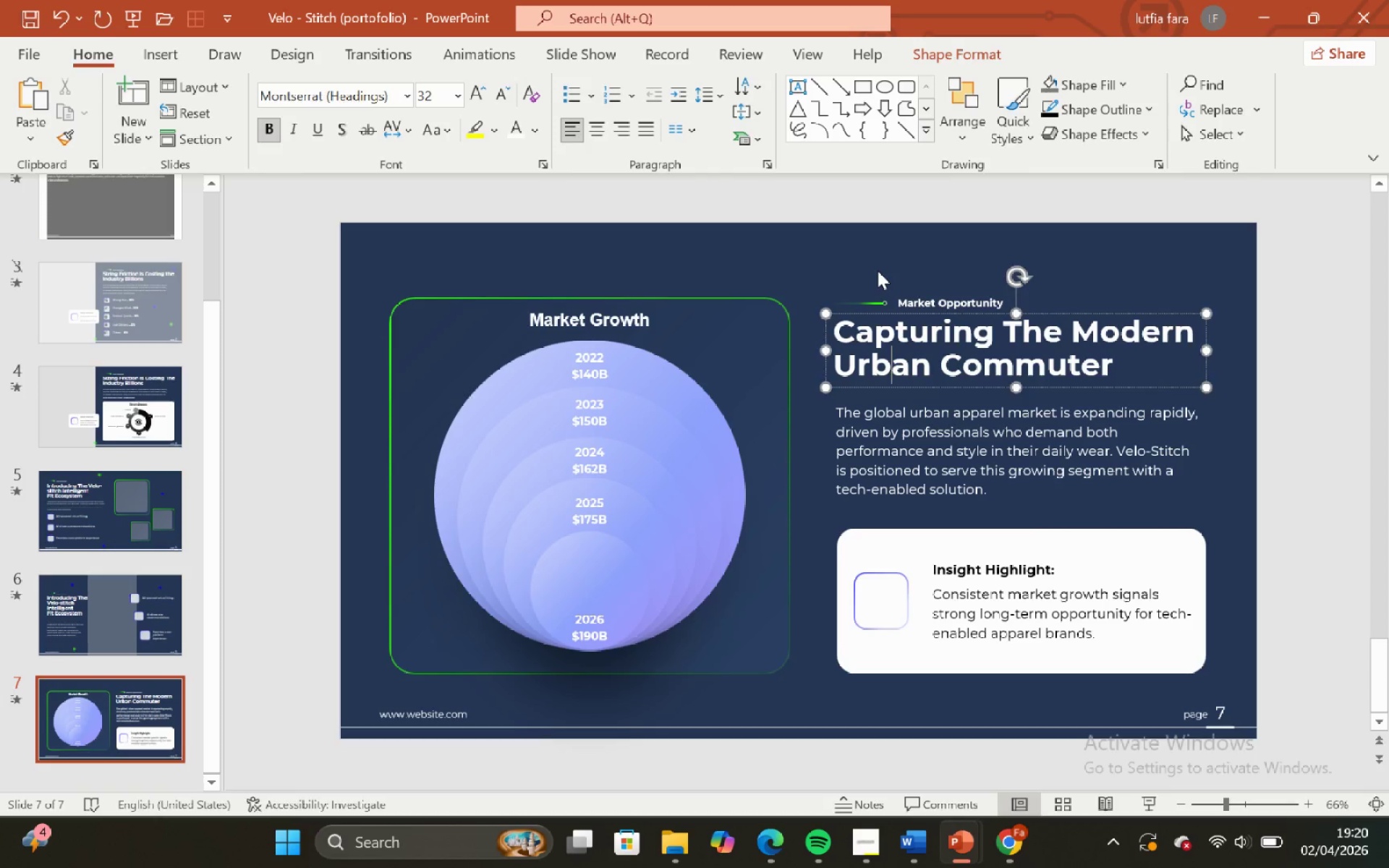 
left_click([878, 271])
 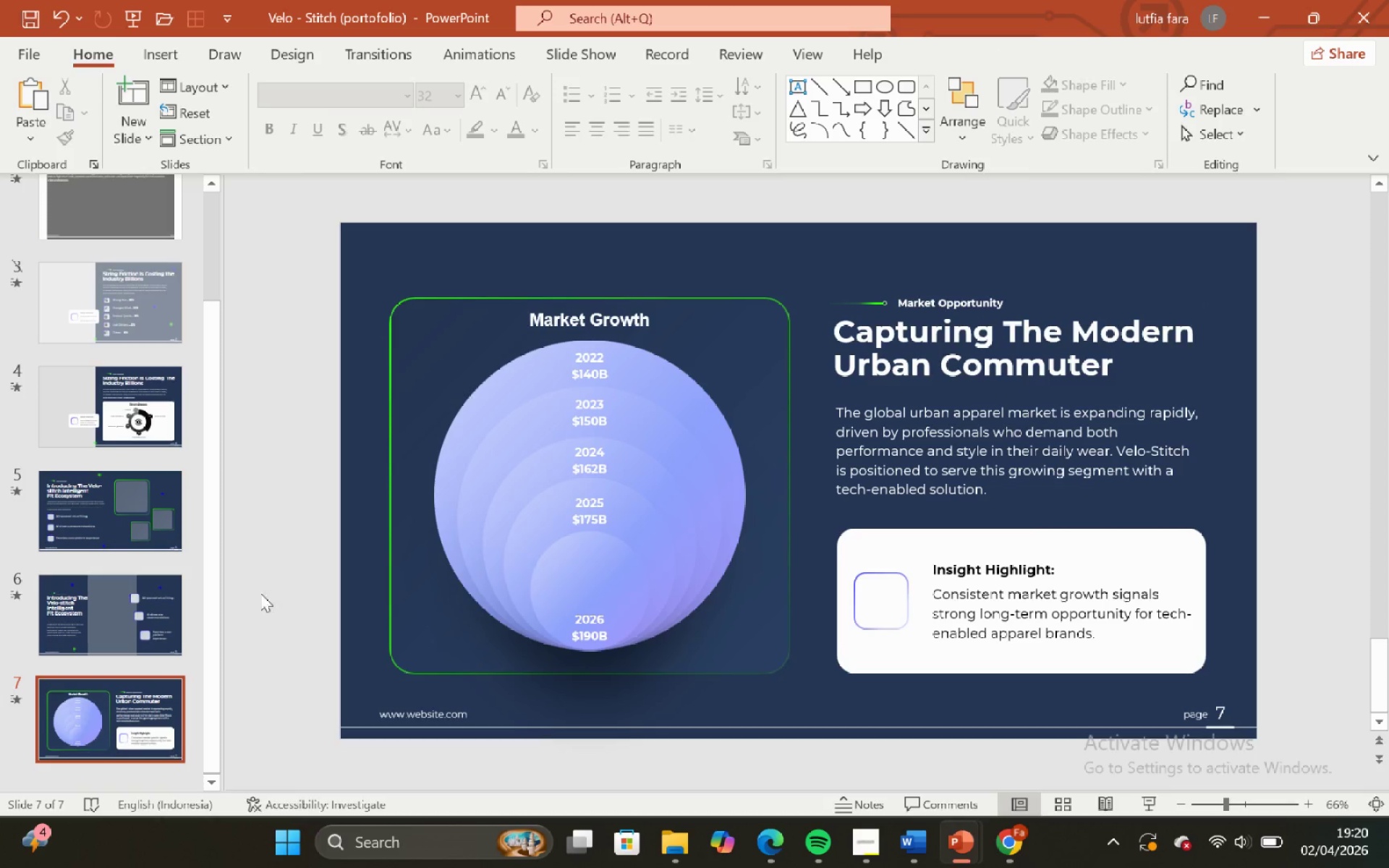 
left_click([142, 613])
 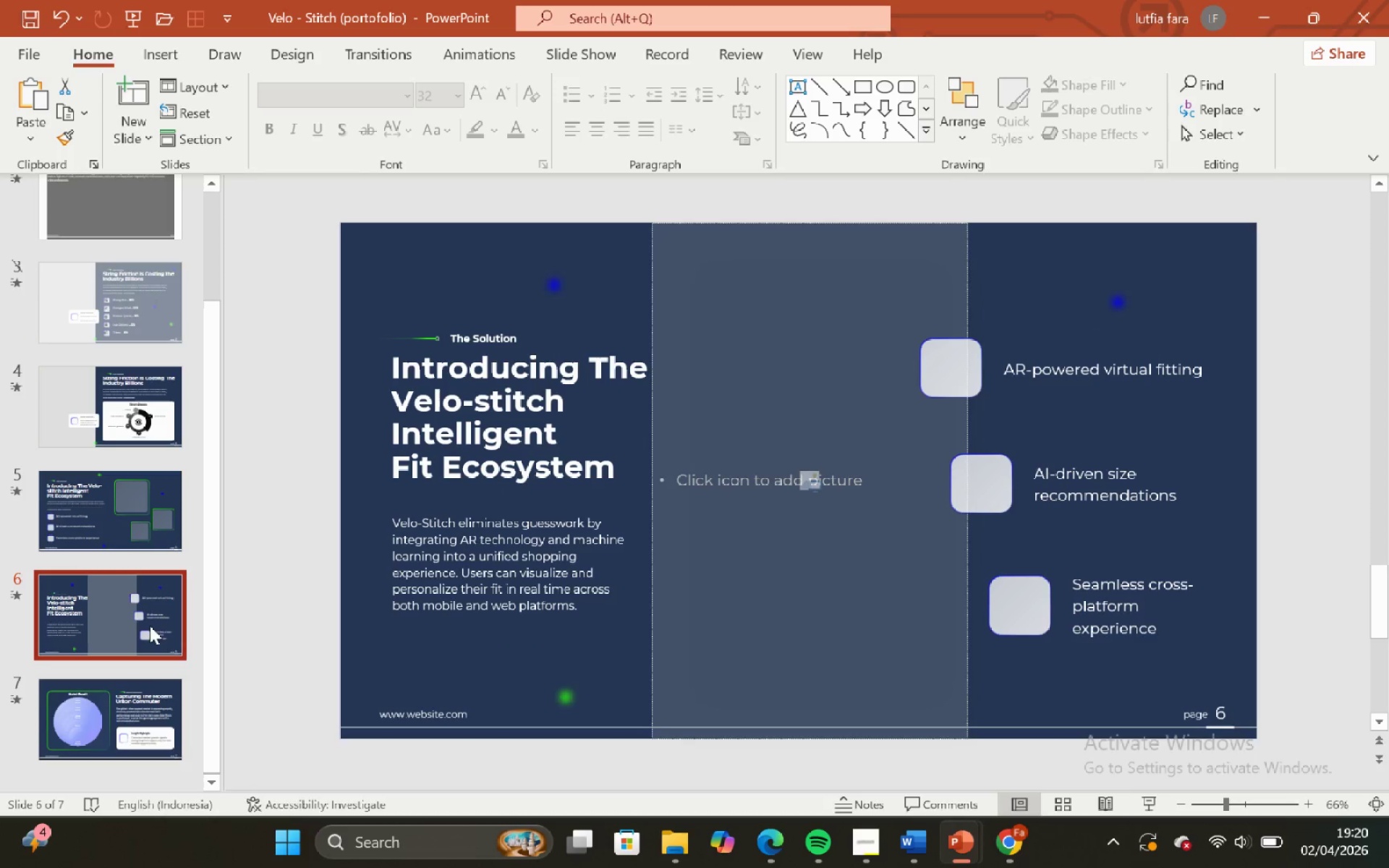 
scroll: coordinate [132, 615], scroll_direction: up, amount: 2.0
 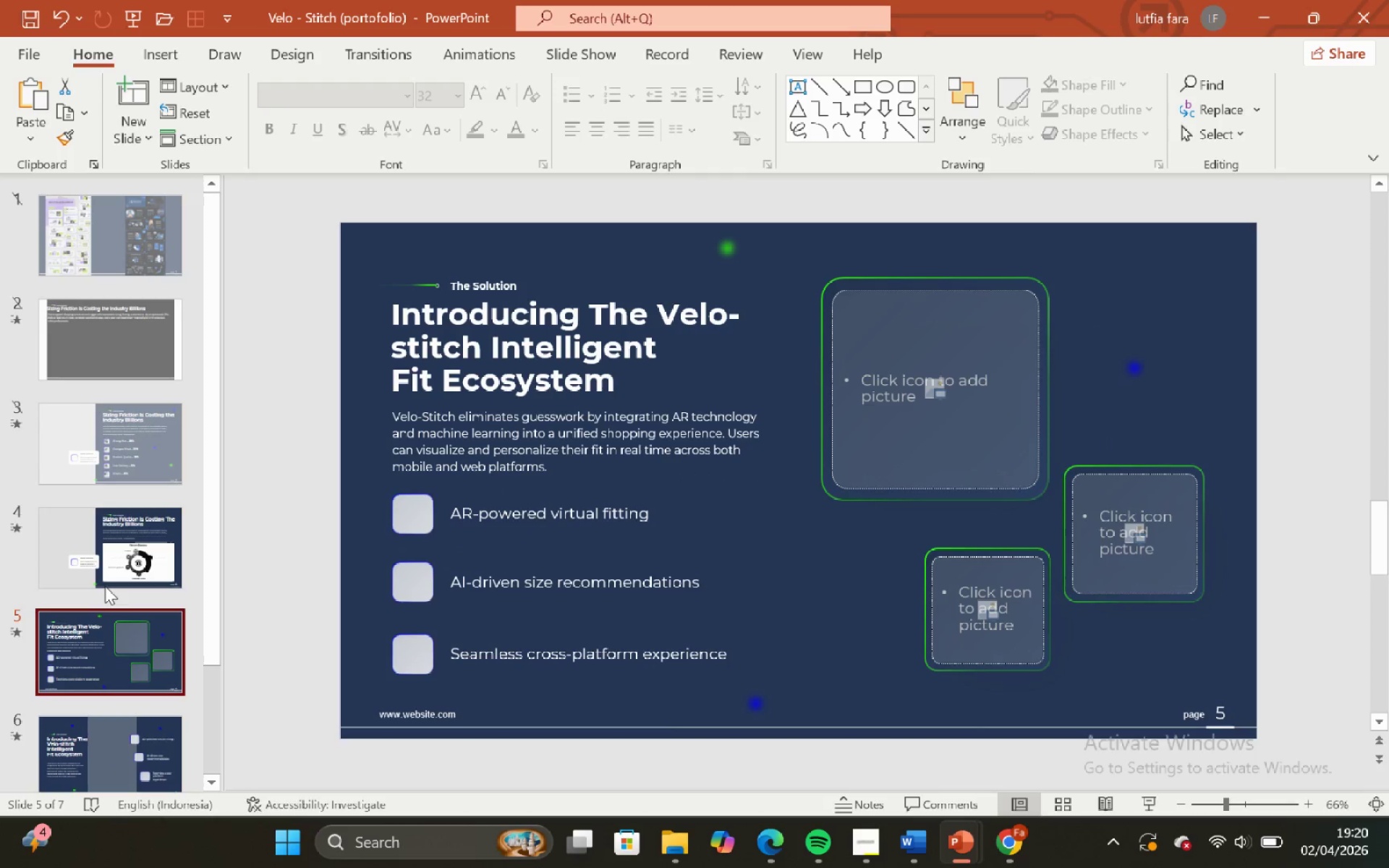 
double_click([104, 570])
 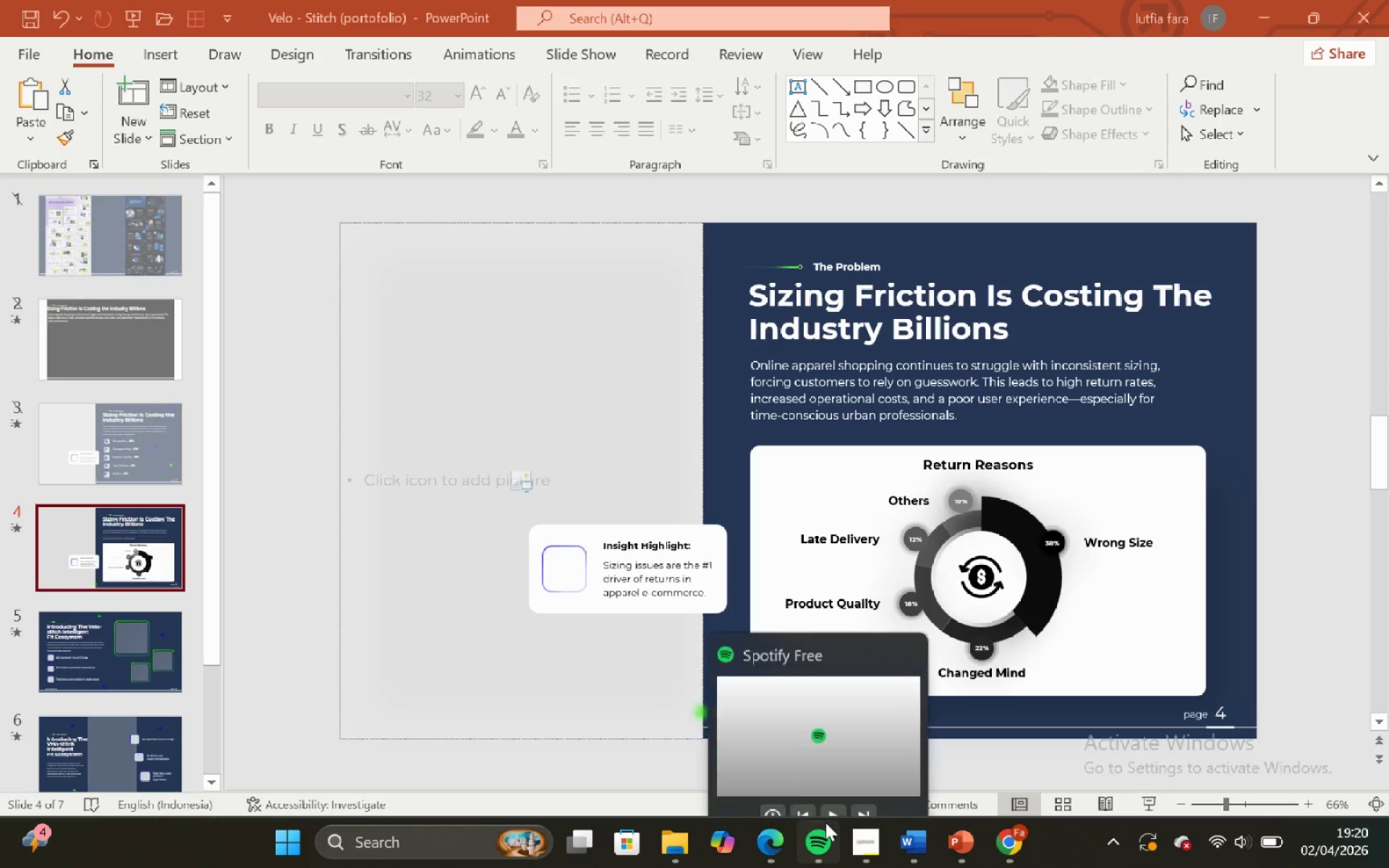 
left_click([867, 856])